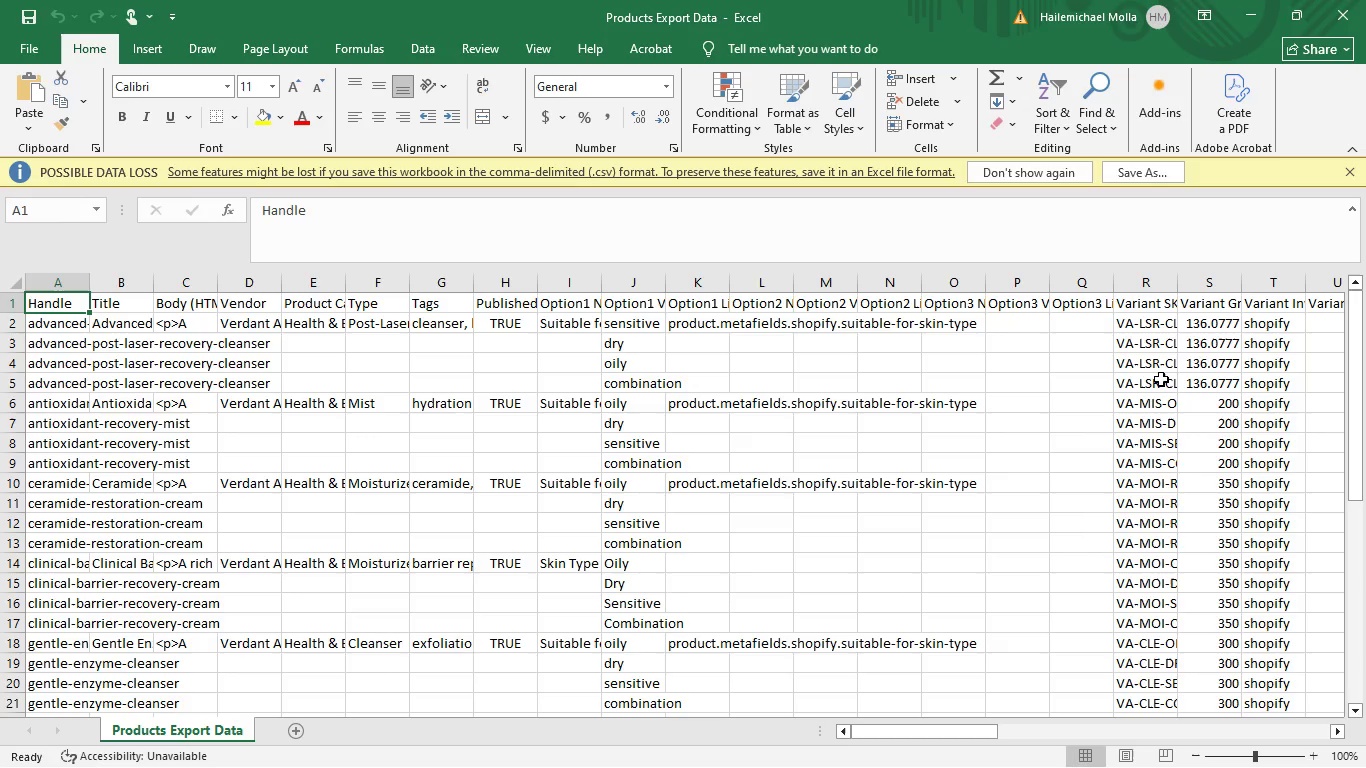 
wait(27.34)
 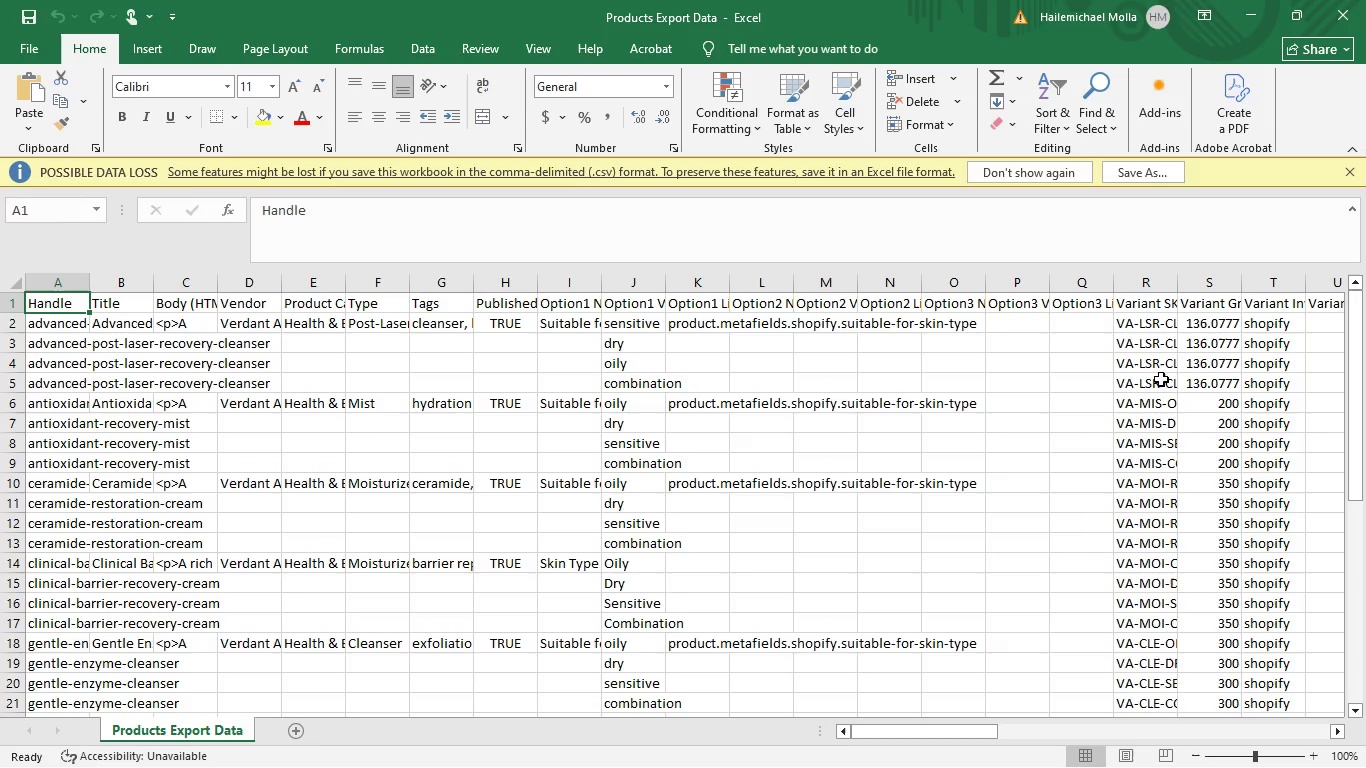 
scroll: coordinate [634, 453], scroll_direction: down, amount: 22.0
 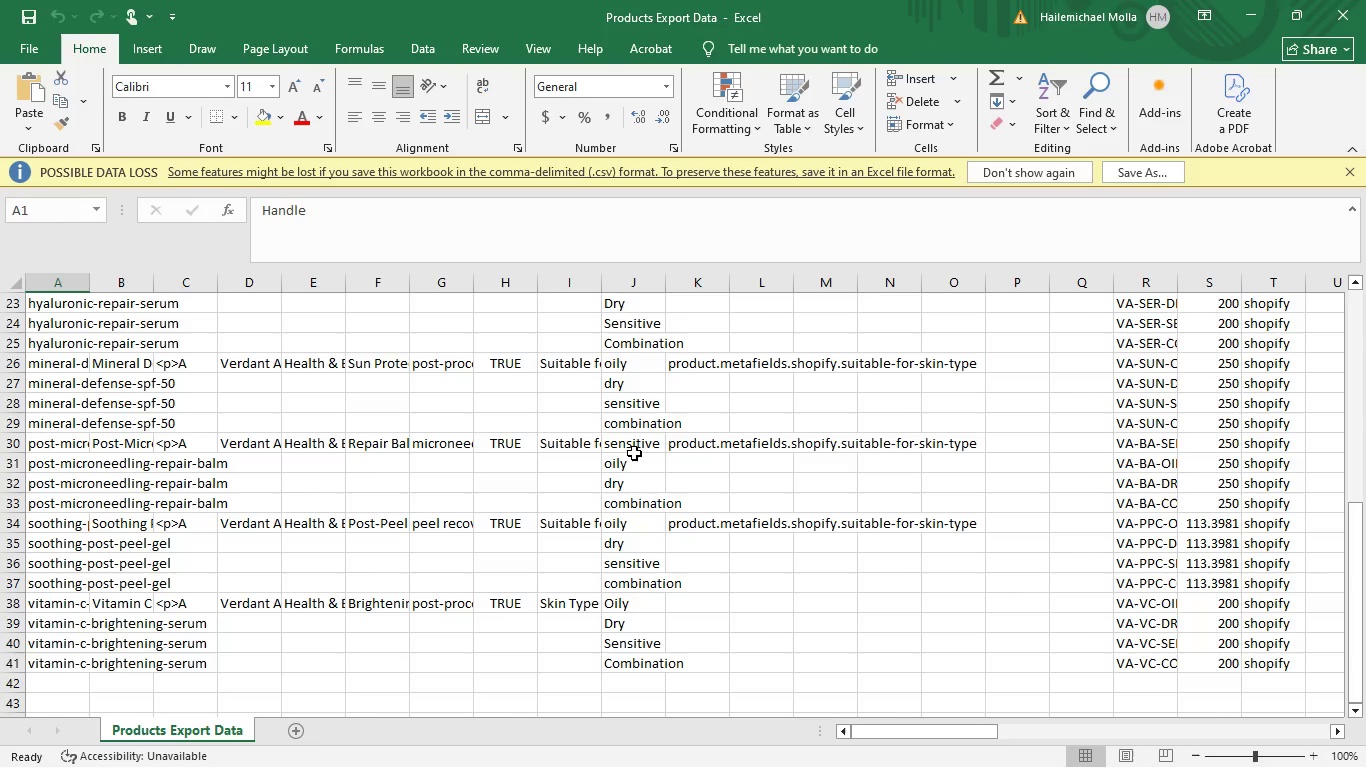 
scroll: coordinate [634, 453], scroll_direction: none, amount: 0.0
 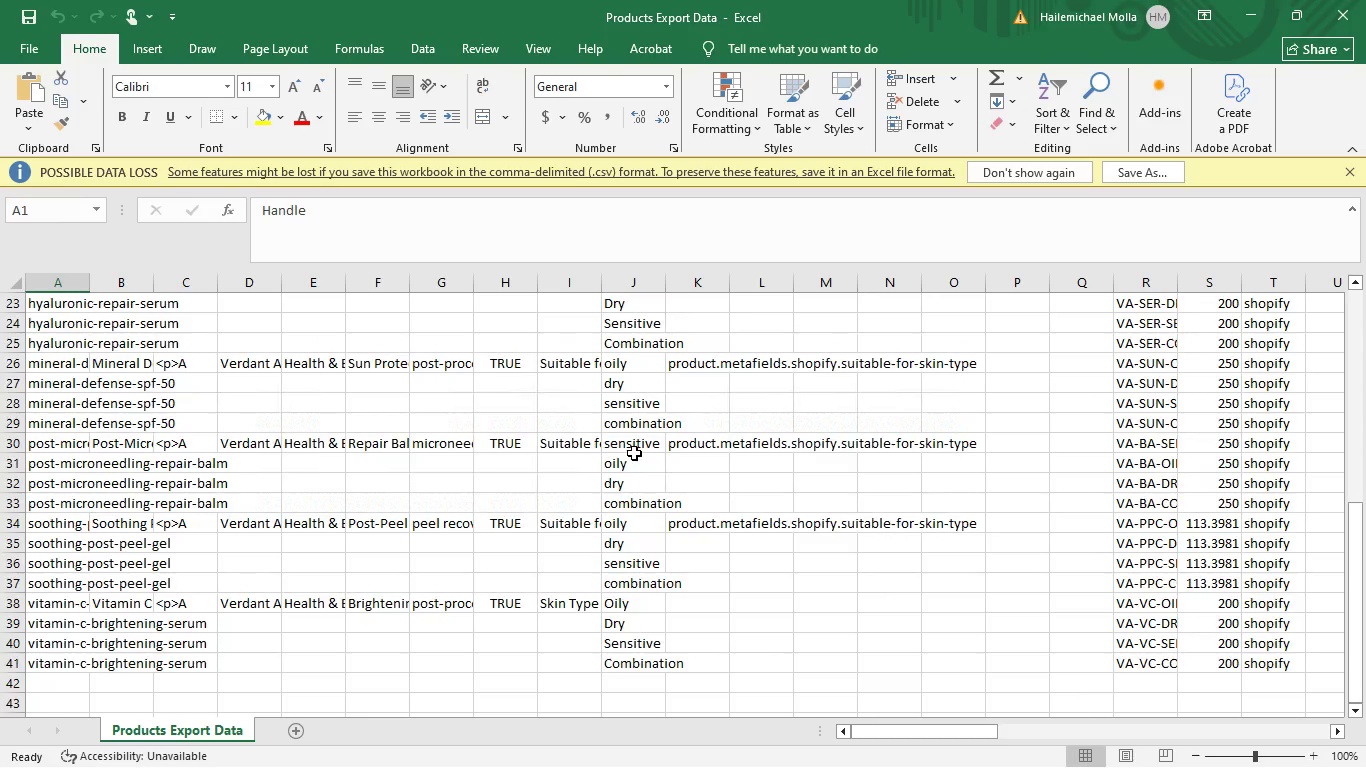 
scroll: coordinate [634, 453], scroll_direction: up, amount: 29.0
 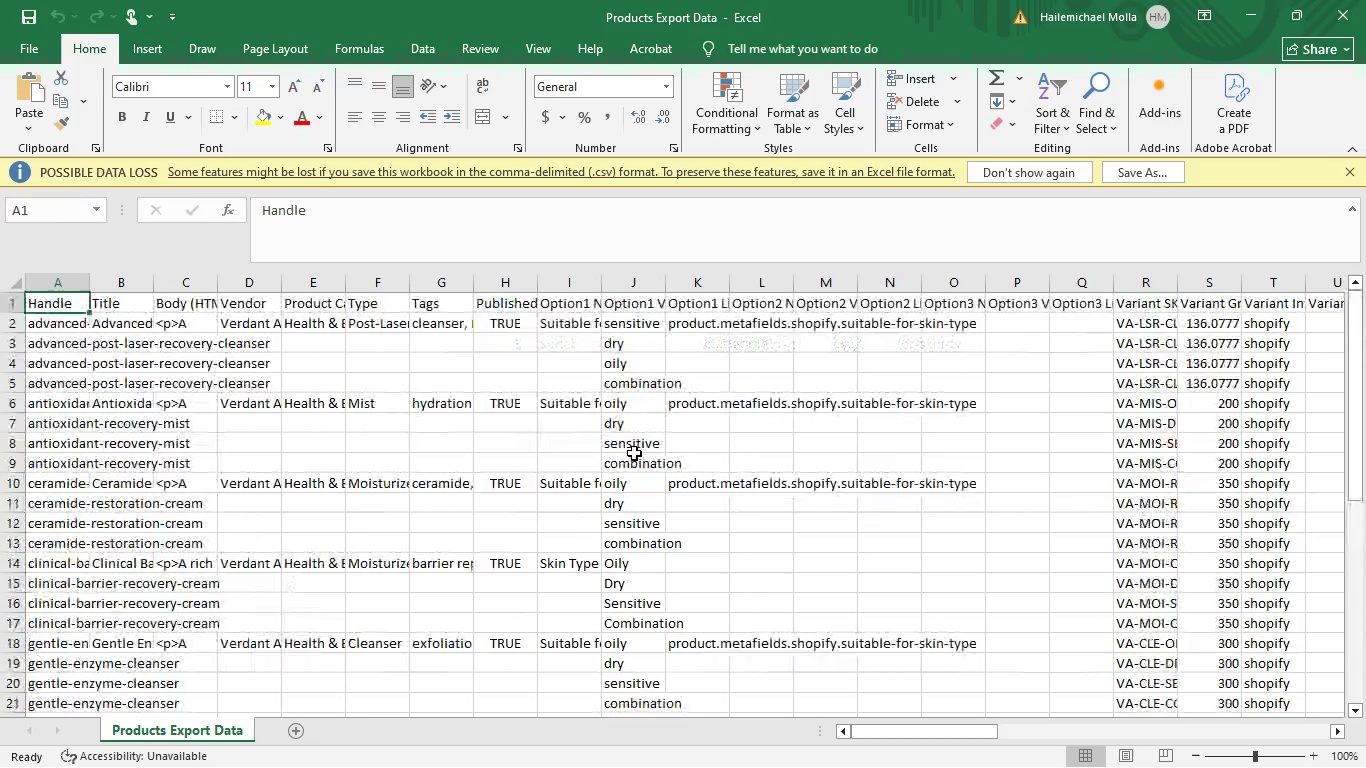 
wait(6.12)
 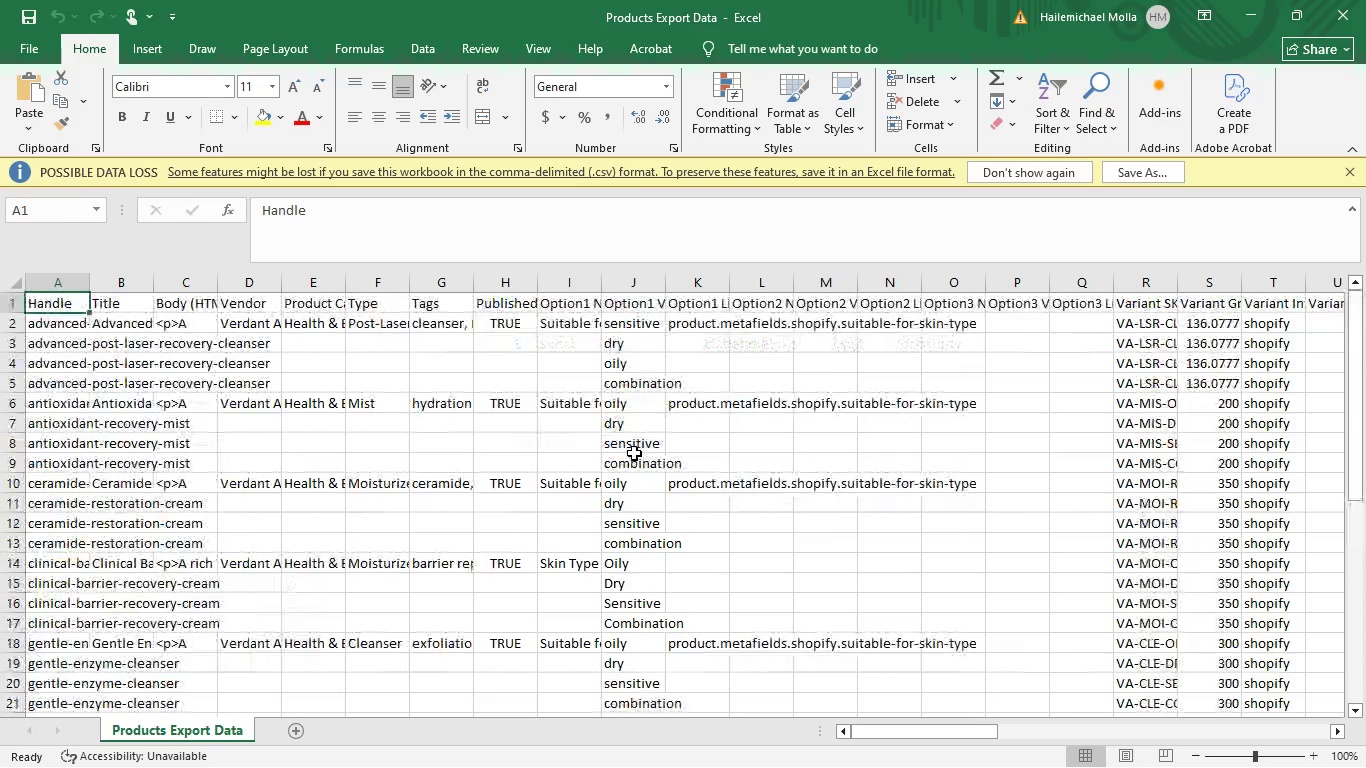 
left_click_drag(start_coordinate=[937, 730], to_coordinate=[840, 729])
 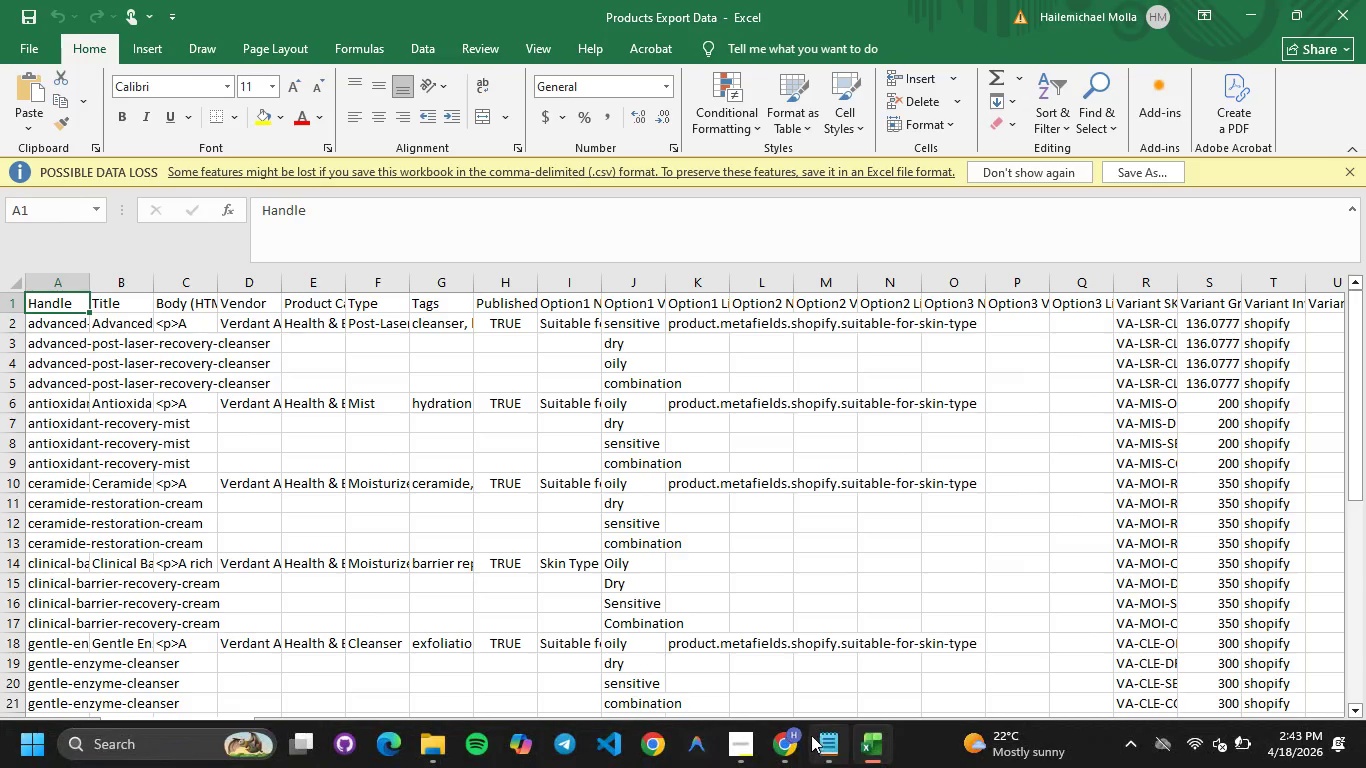 
scroll: coordinate [560, 451], scroll_direction: down, amount: 9.0
 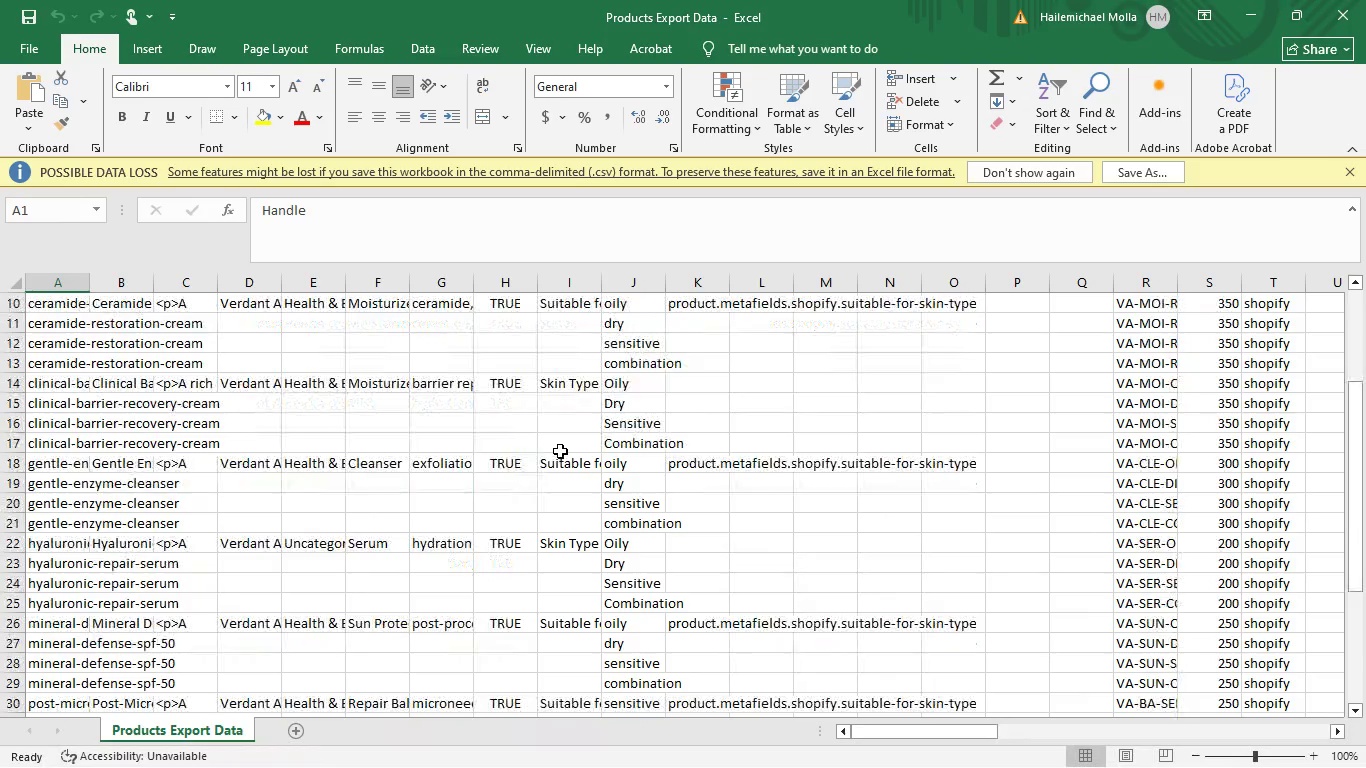 
wait(97.36)
 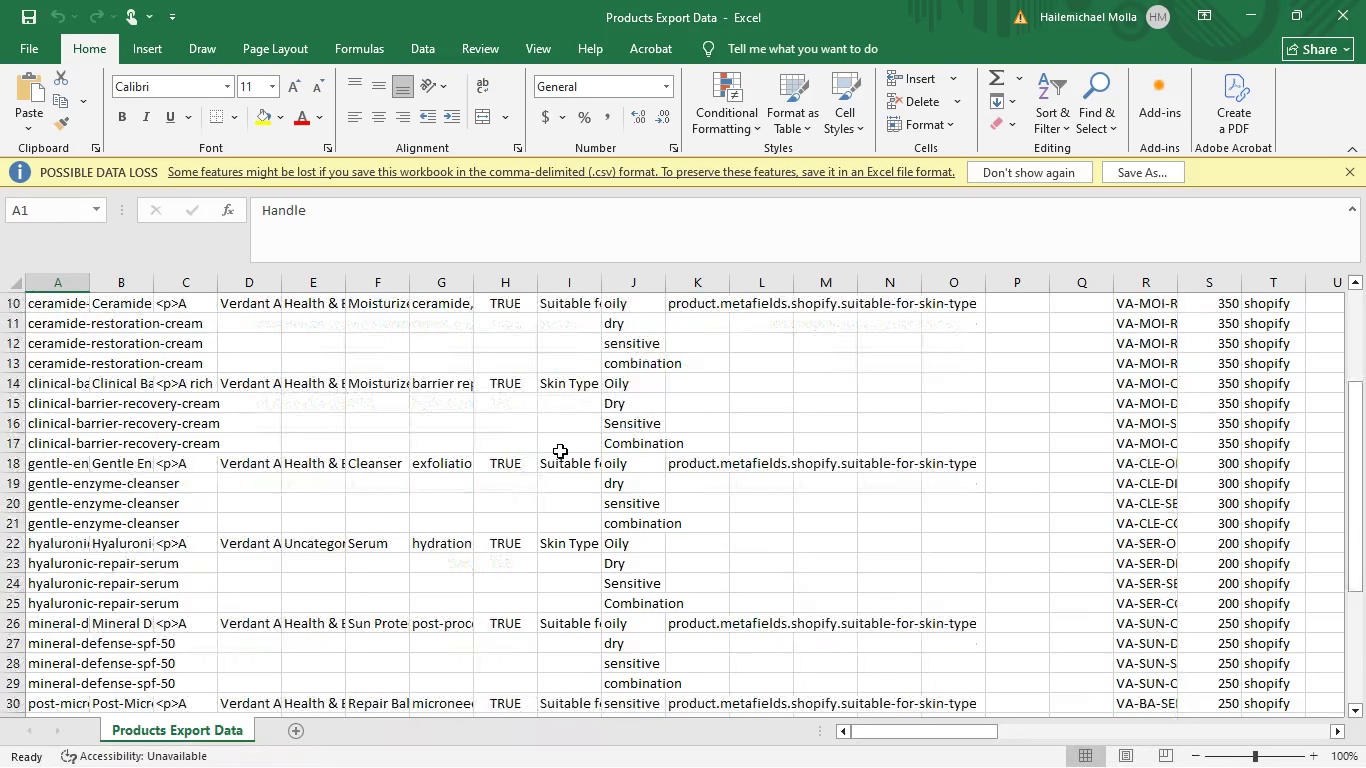 
scroll: coordinate [560, 451], scroll_direction: down, amount: 5.0
 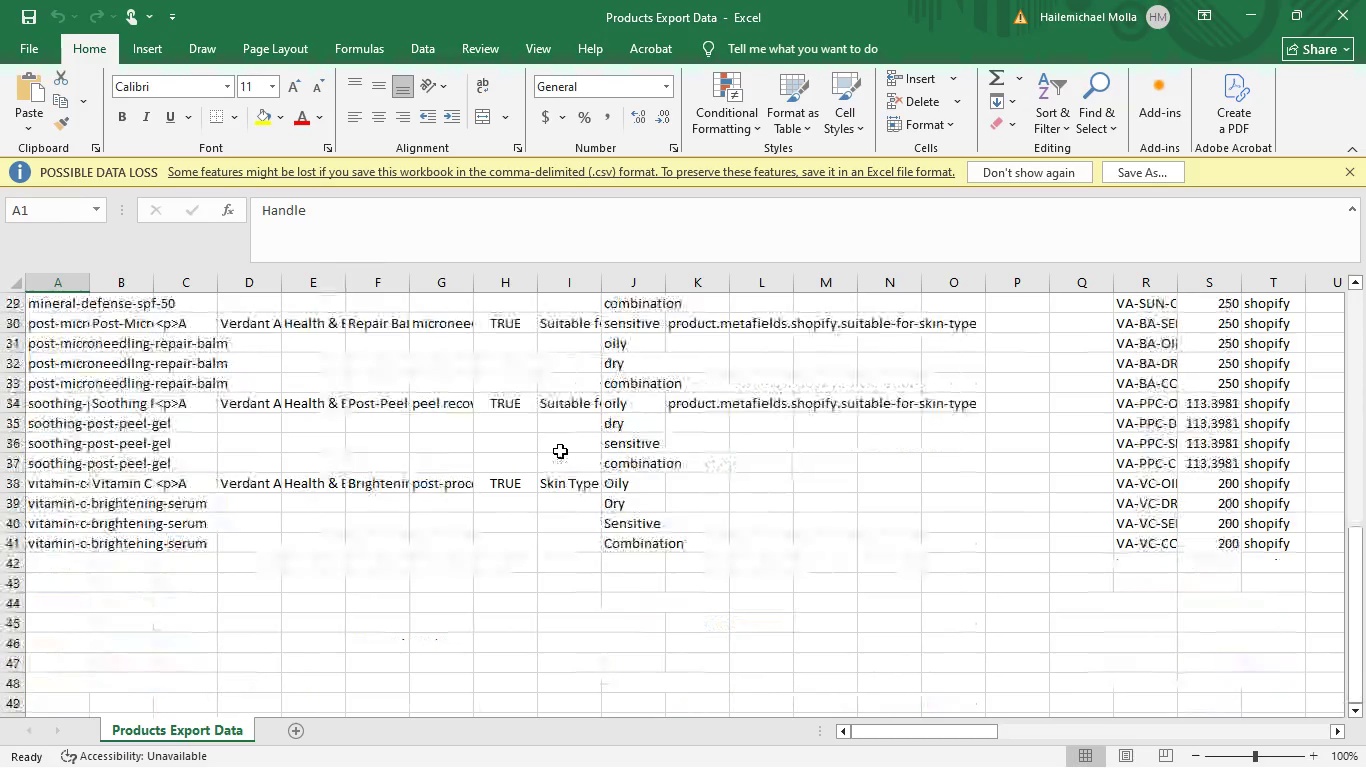 
scroll: coordinate [559, 450], scroll_direction: up, amount: 27.0
 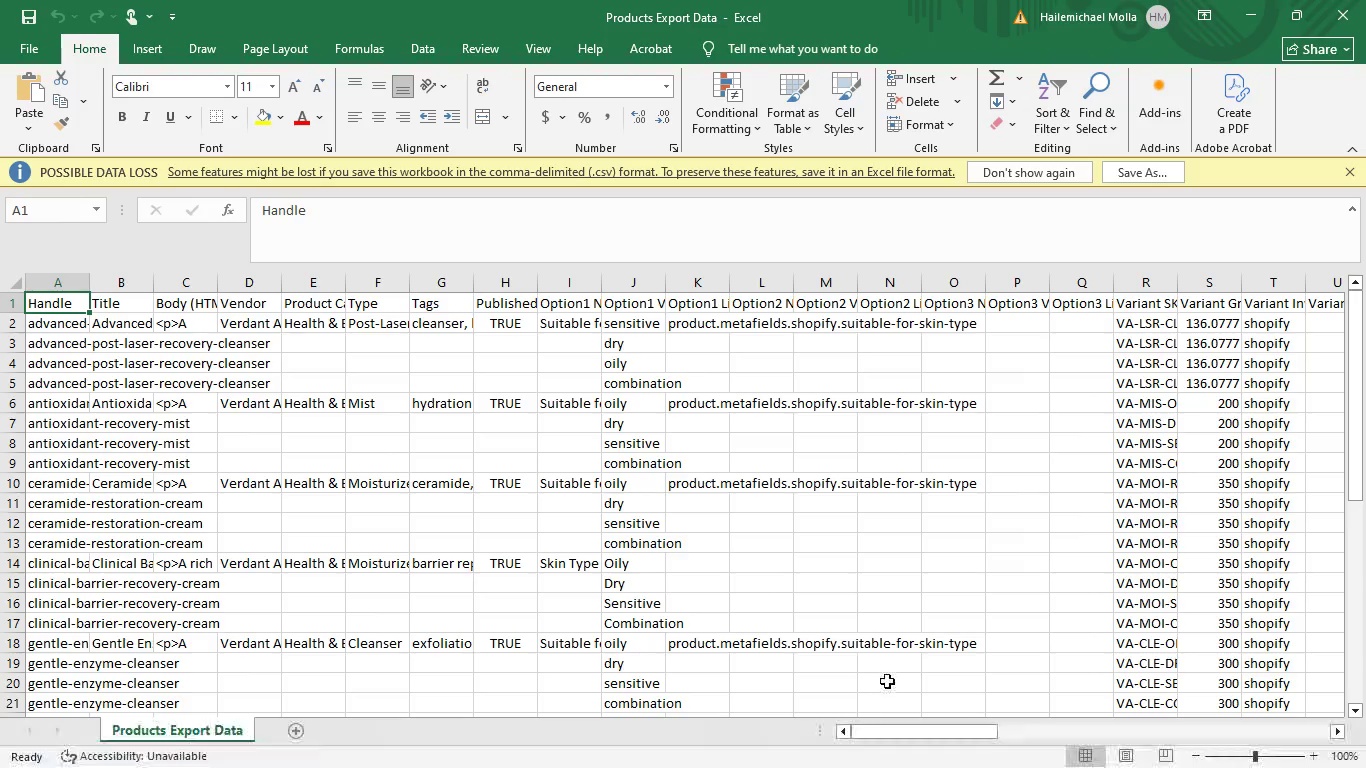 
left_click_drag(start_coordinate=[883, 731], to_coordinate=[1024, 751])
 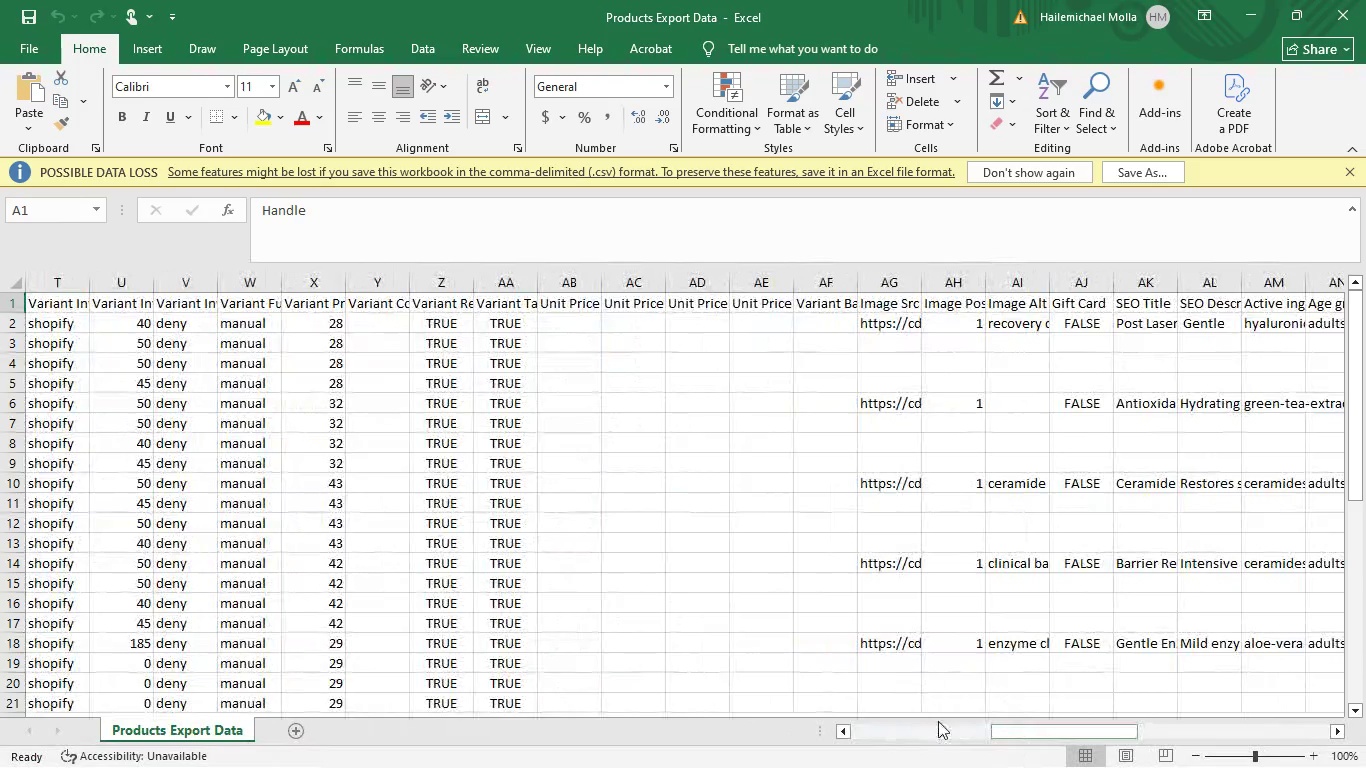 
left_click_drag(start_coordinate=[1009, 726], to_coordinate=[747, 699])
 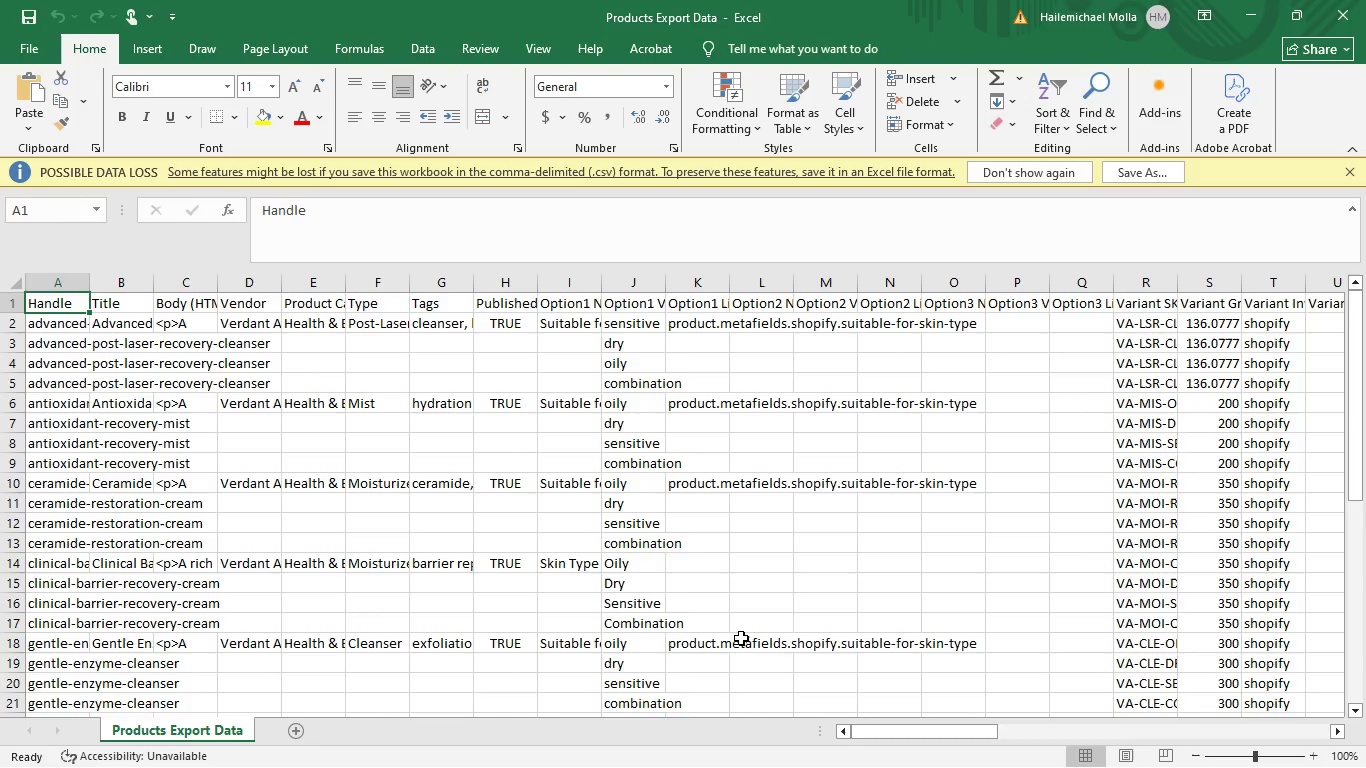 
scroll: coordinate [742, 637], scroll_direction: down, amount: 29.0
 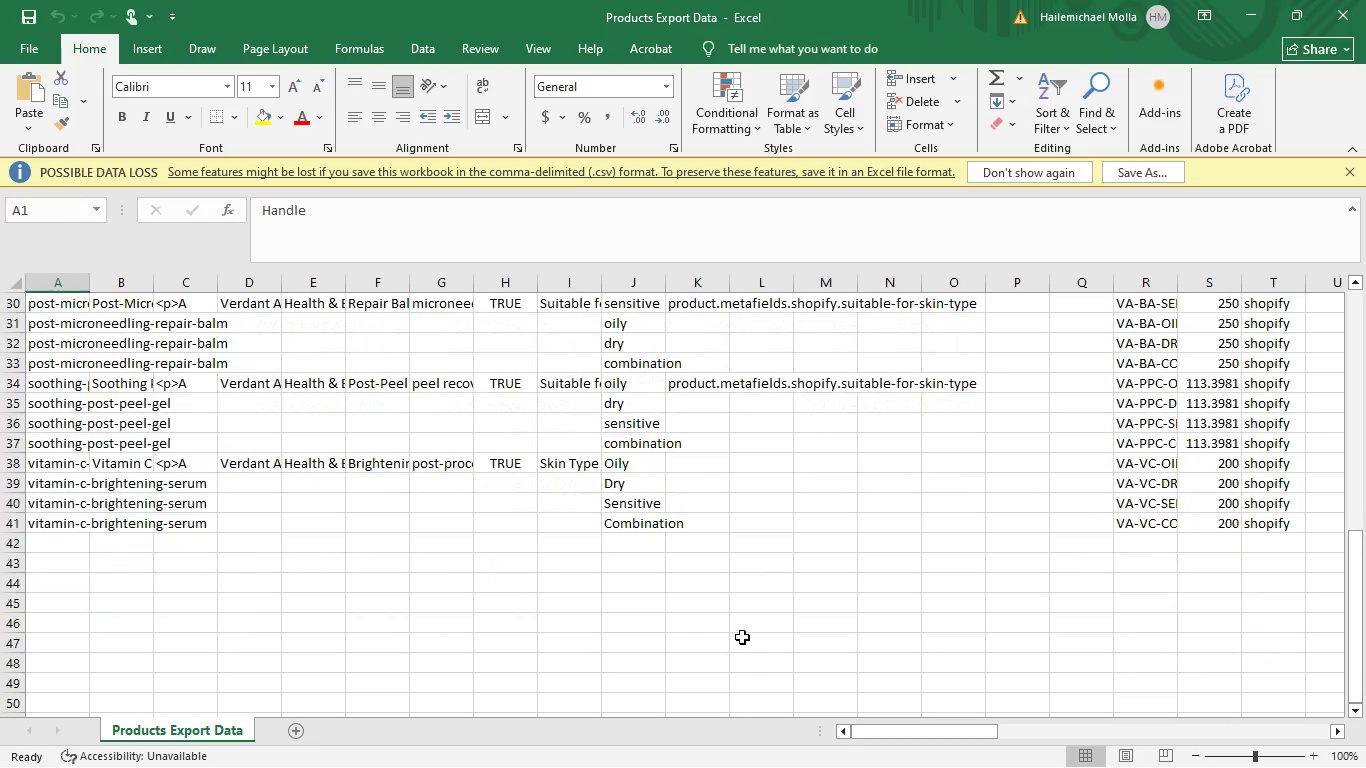 
scroll: coordinate [742, 637], scroll_direction: up, amount: 7.0
 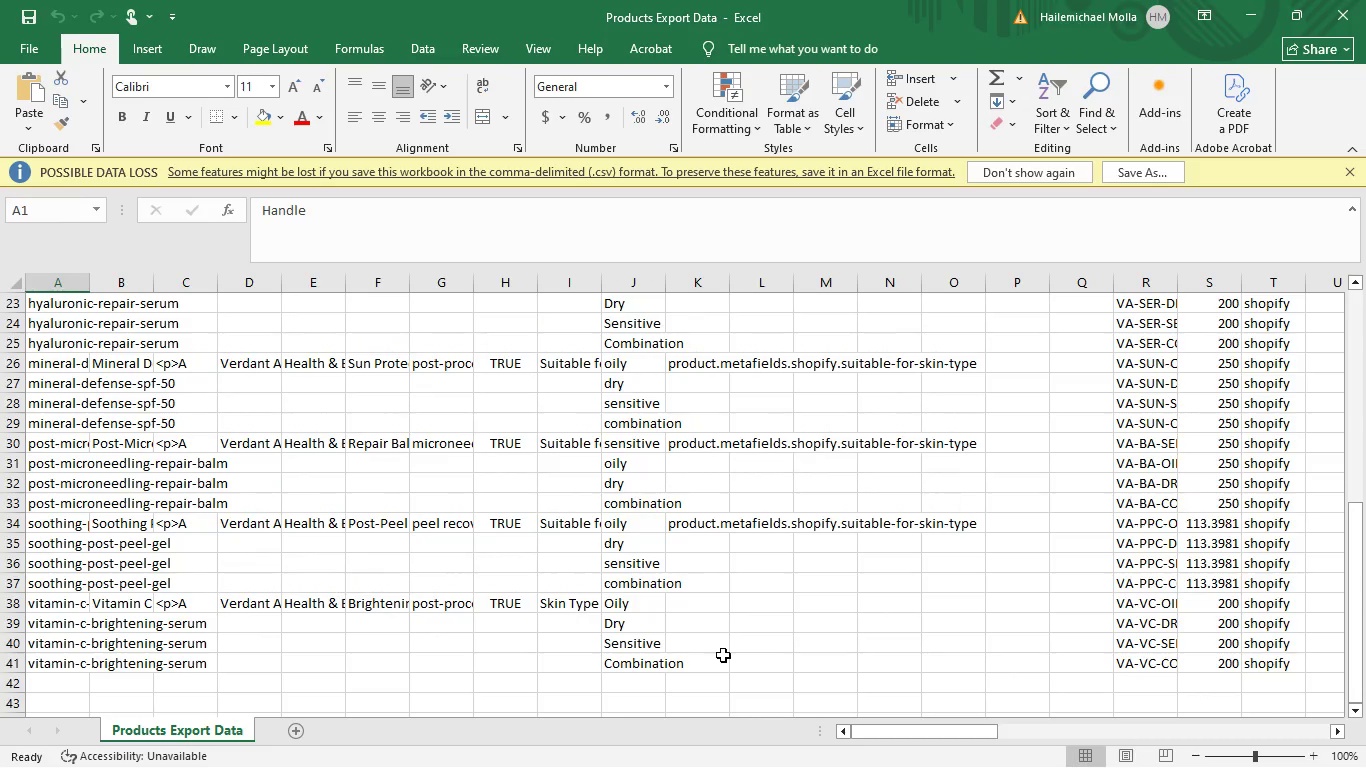 
wait(17.97)
 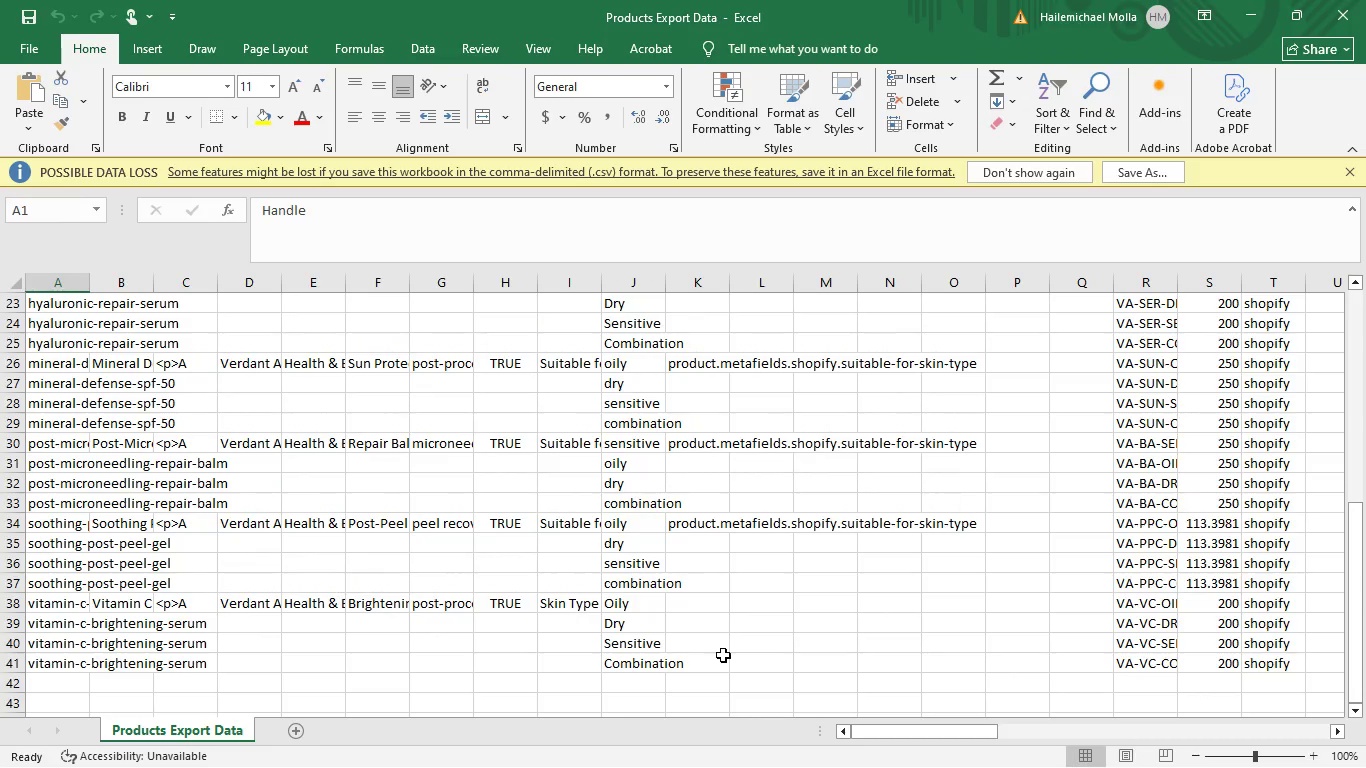 
scroll: coordinate [216, 490], scroll_direction: up, amount: 58.0
 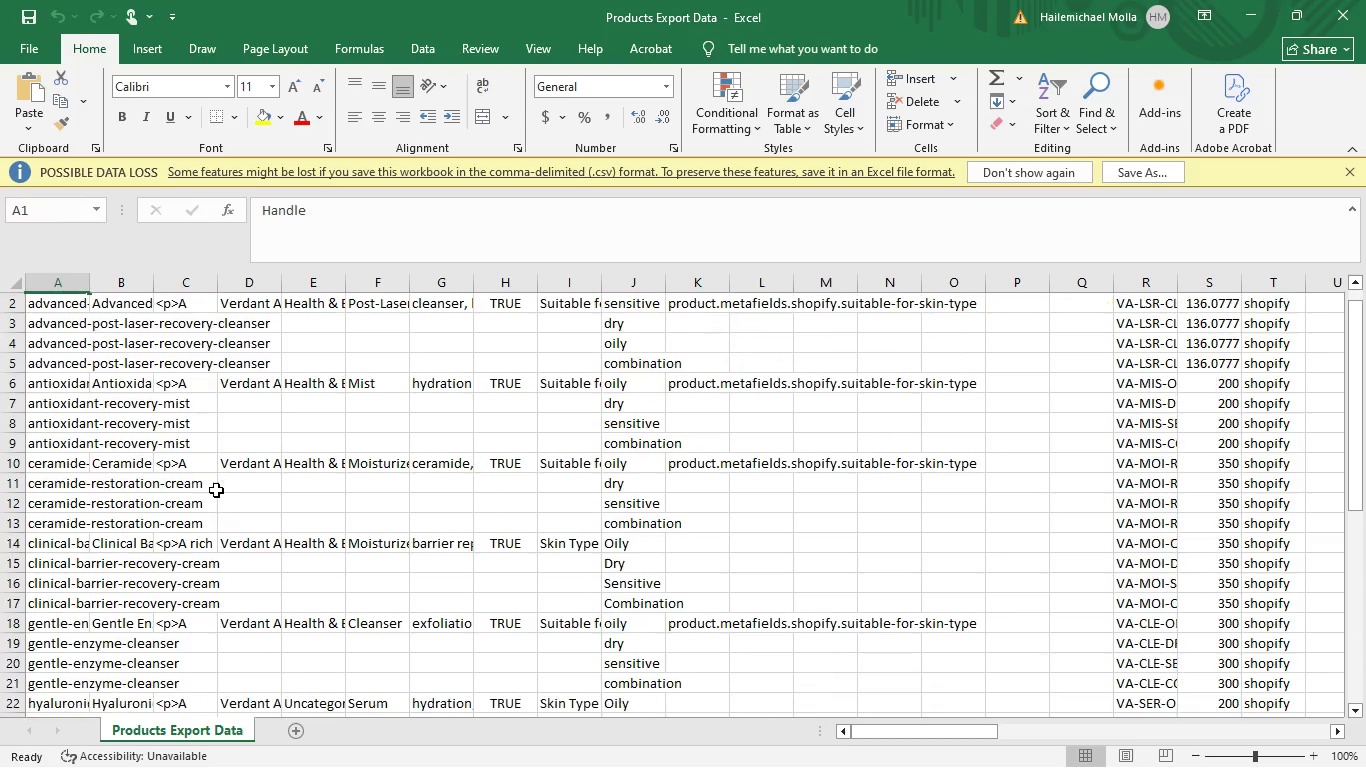 
scroll: coordinate [216, 490], scroll_direction: down, amount: 11.0
 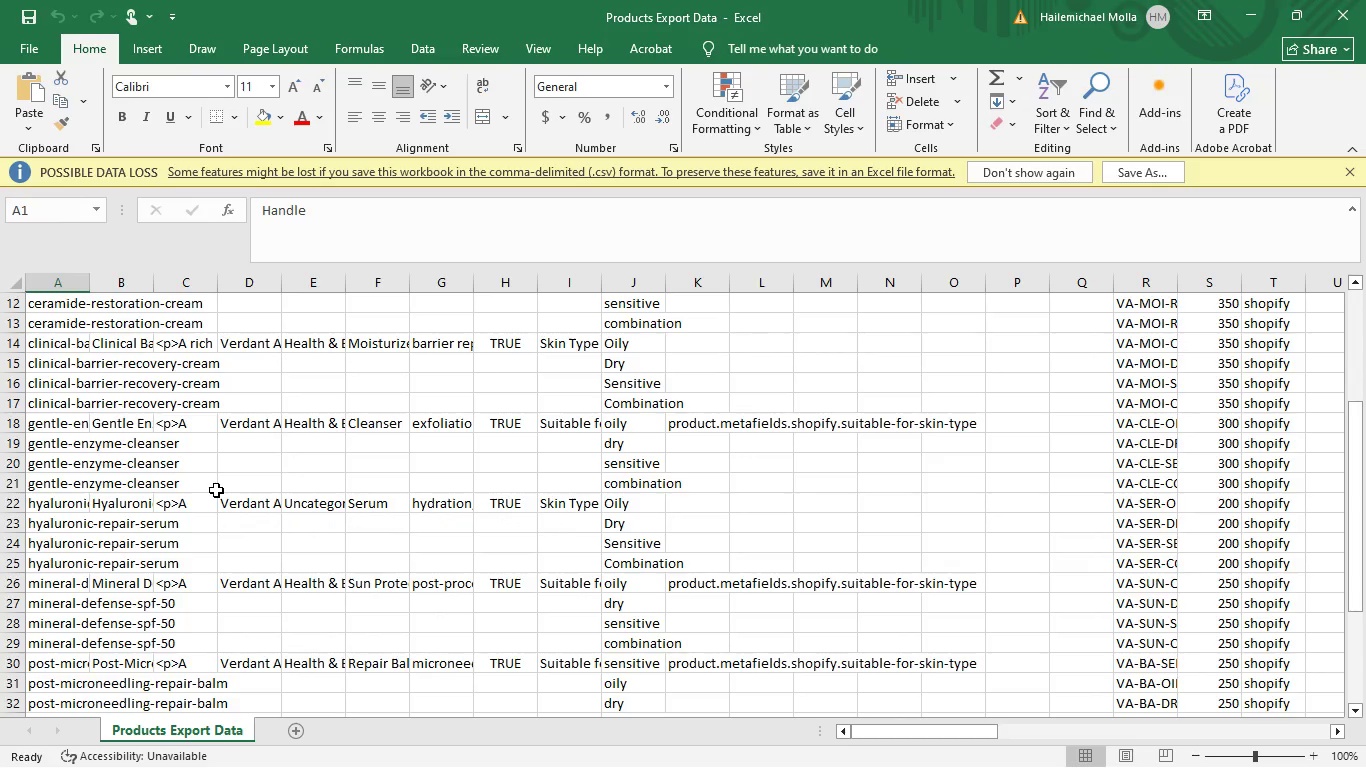 
wait(148.66)
 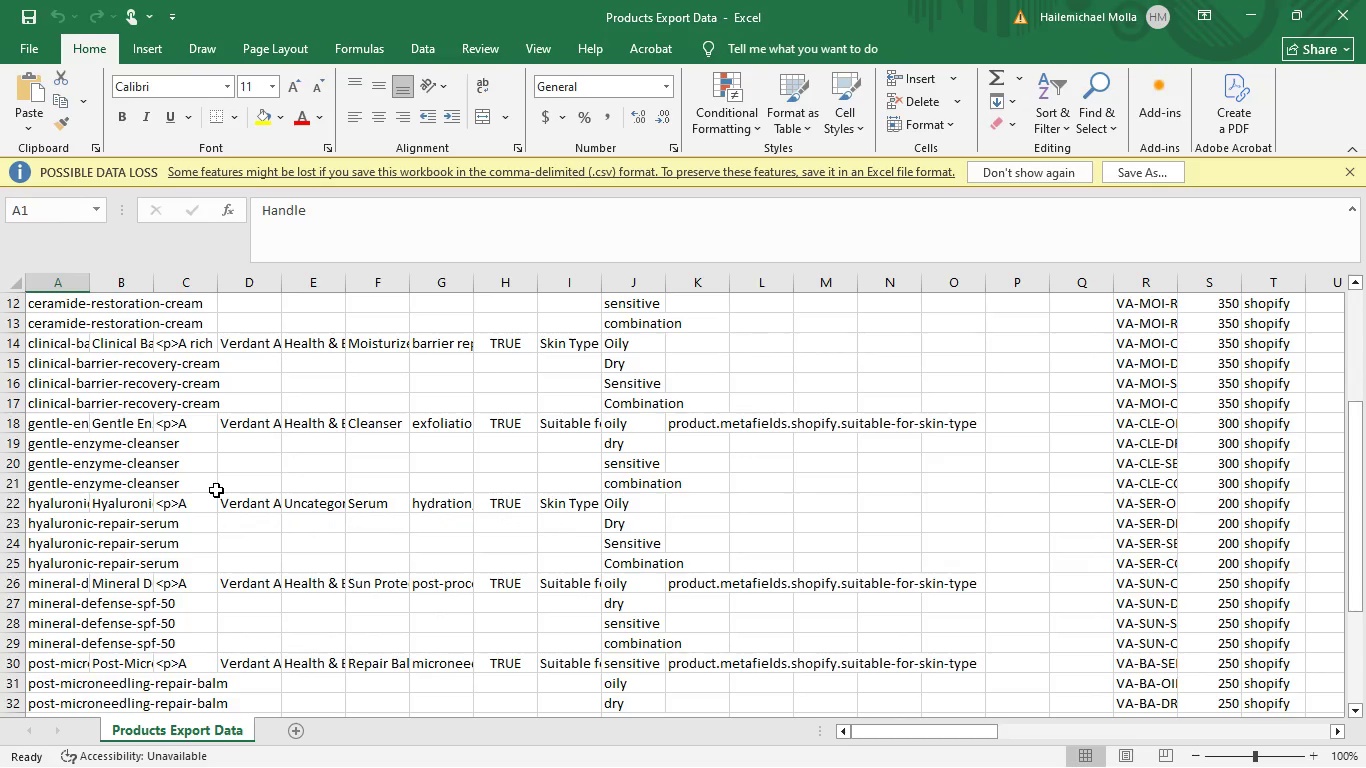 
scroll: coordinate [197, 563], scroll_direction: down, amount: 1.0
 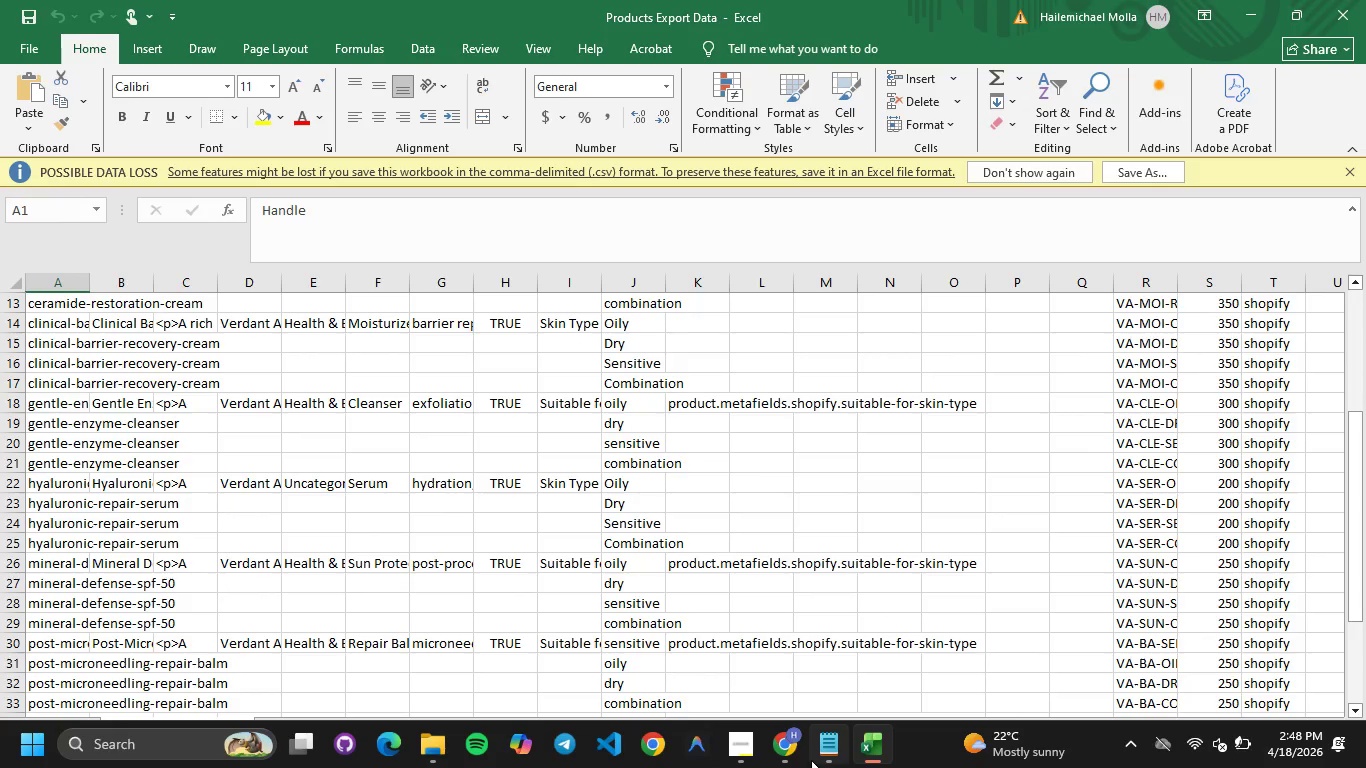 
left_click([779, 753])
 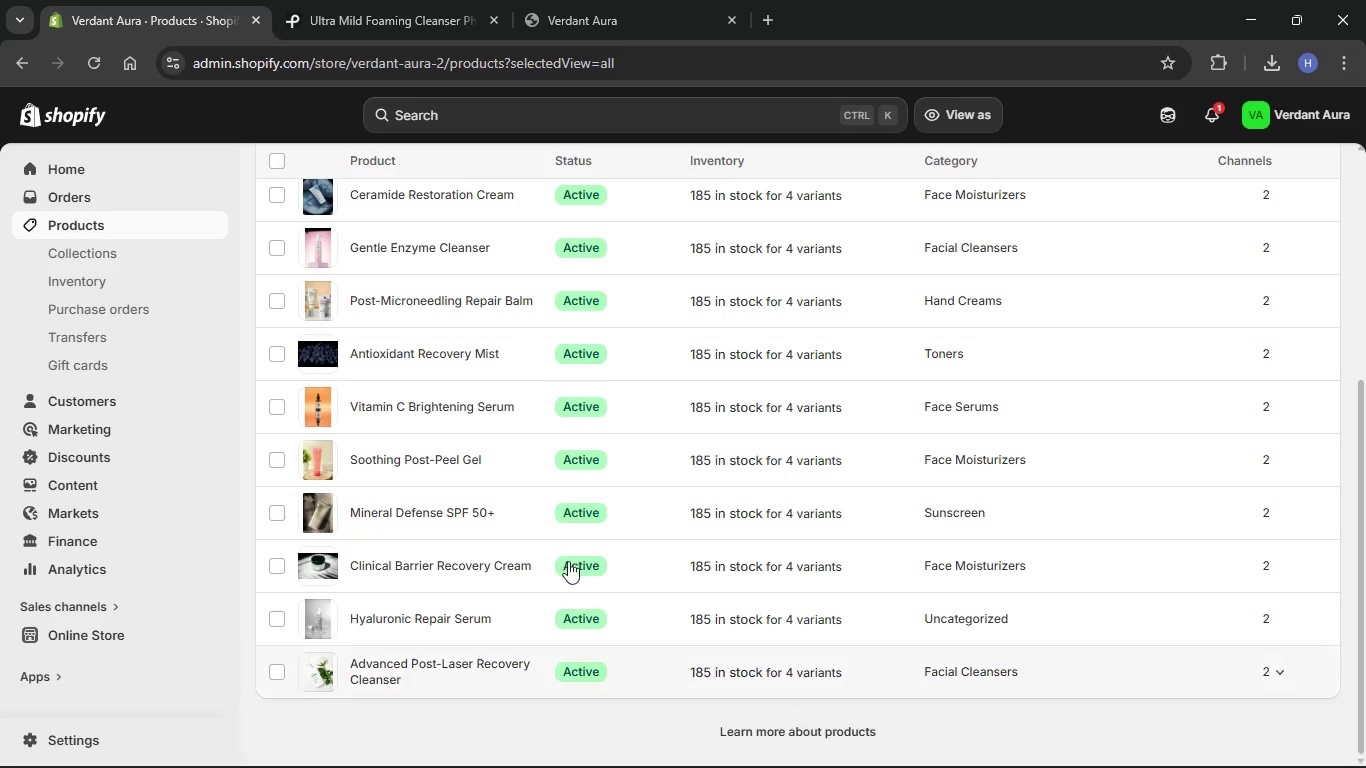 
scroll: coordinate [557, 541], scroll_direction: up, amount: 8.0
 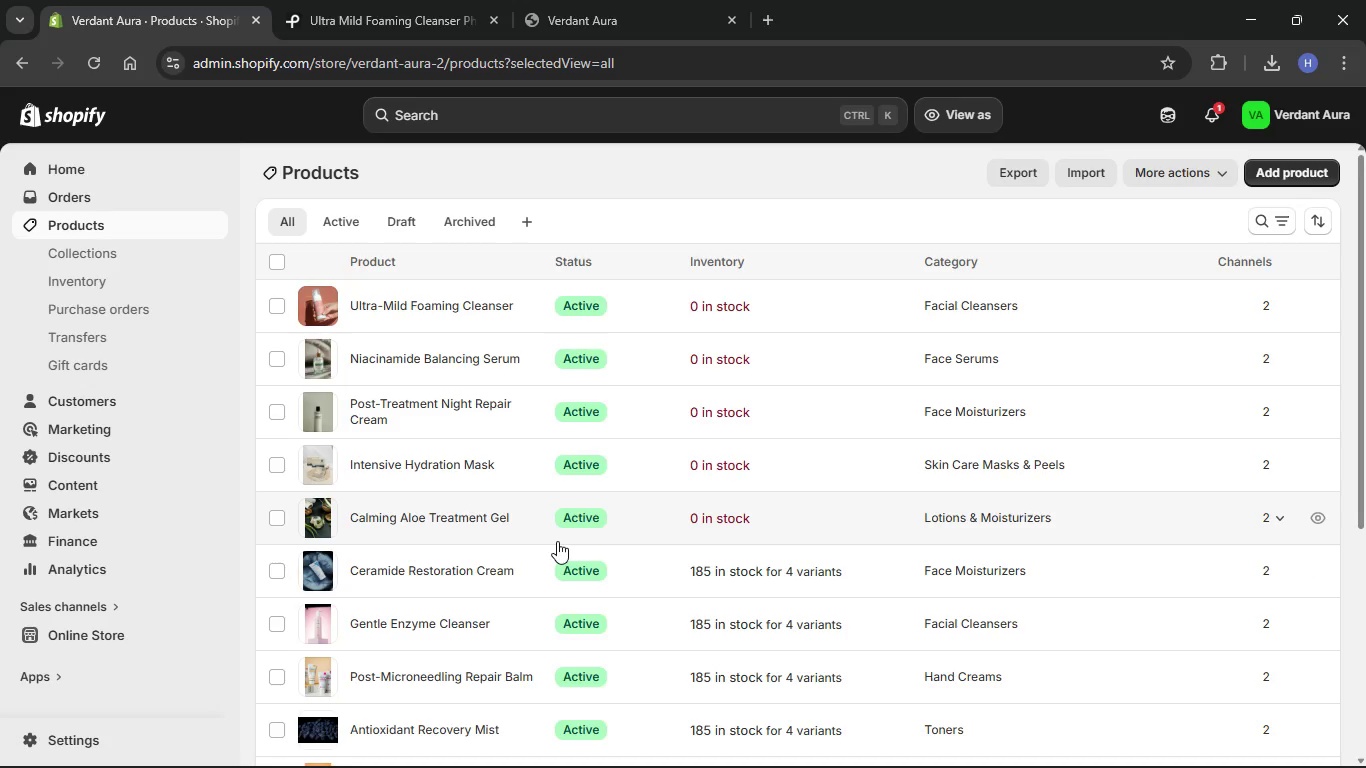 
scroll: coordinate [557, 541], scroll_direction: down, amount: 2.0
 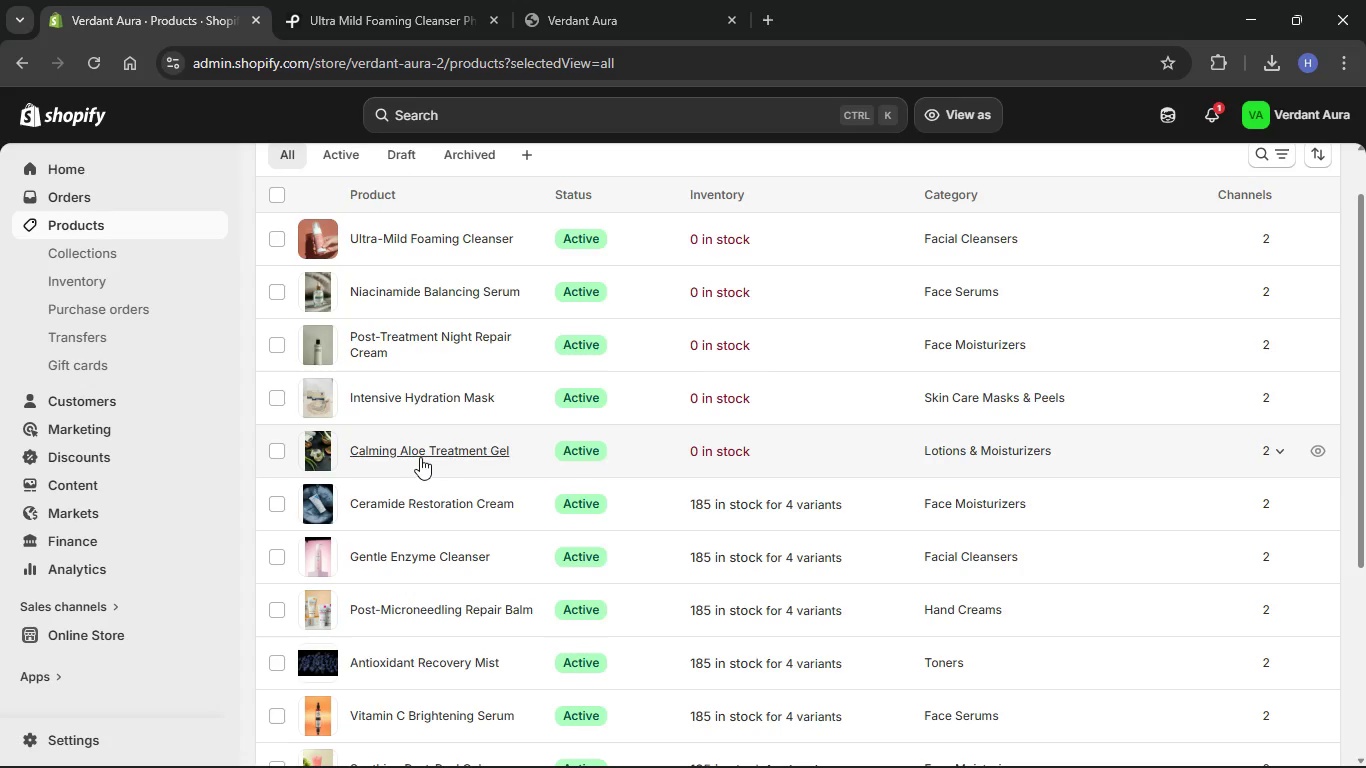 
left_click([420, 457])
 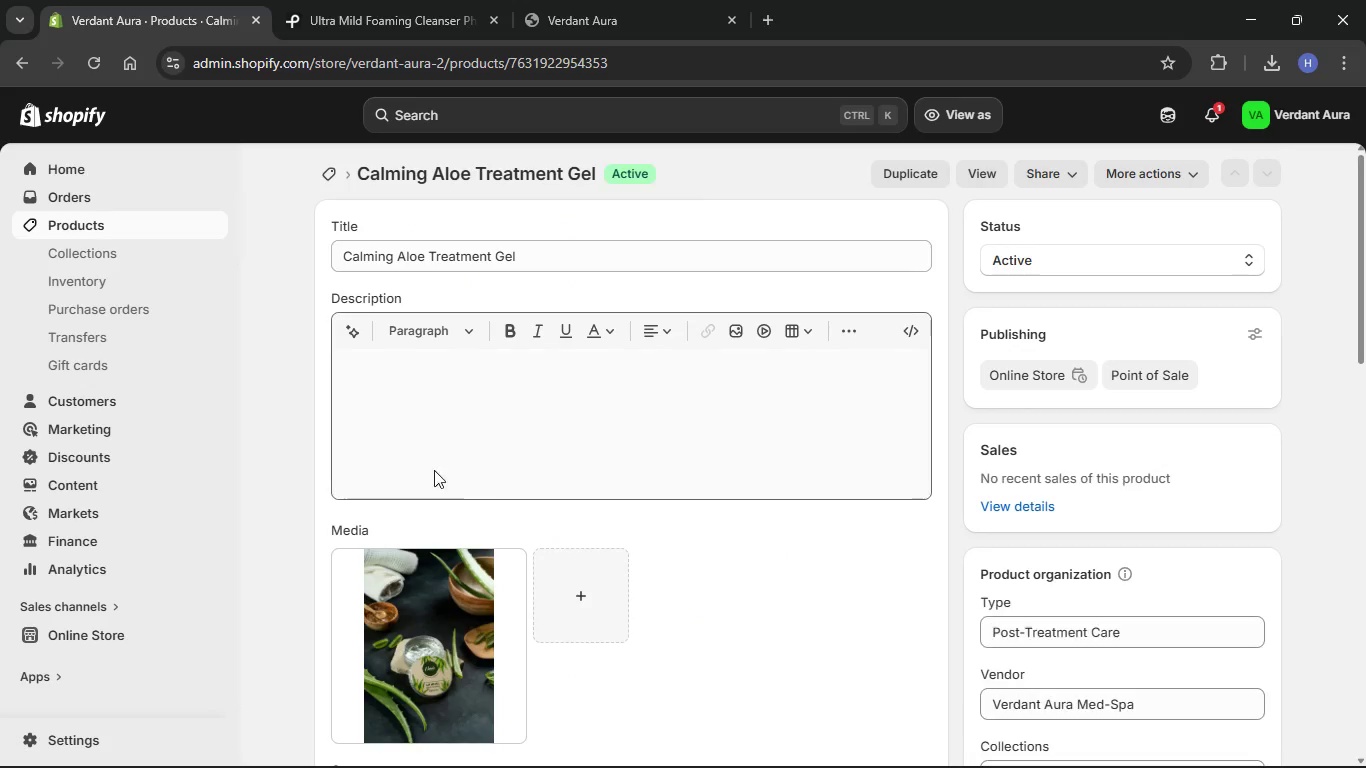 
scroll: coordinate [652, 612], scroll_direction: down, amount: 26.0
 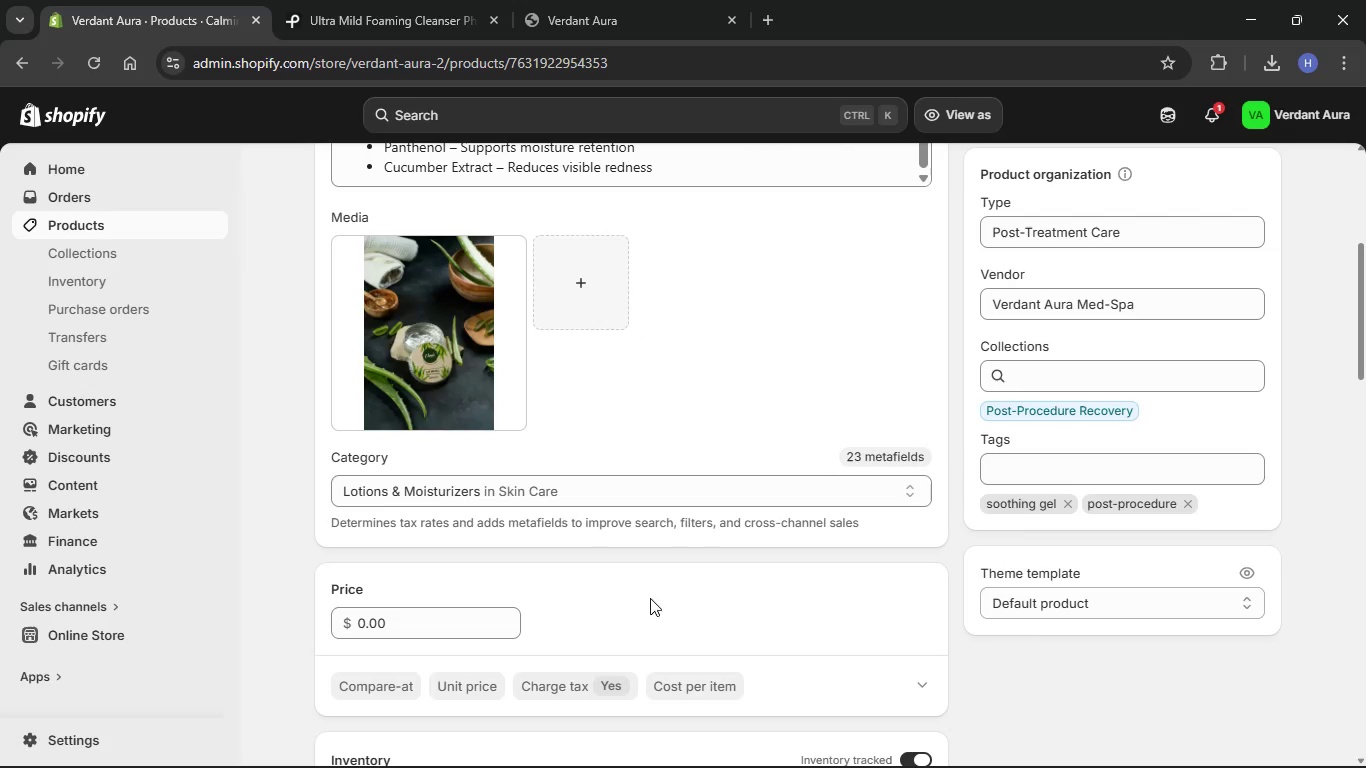 
wait(60.18)
 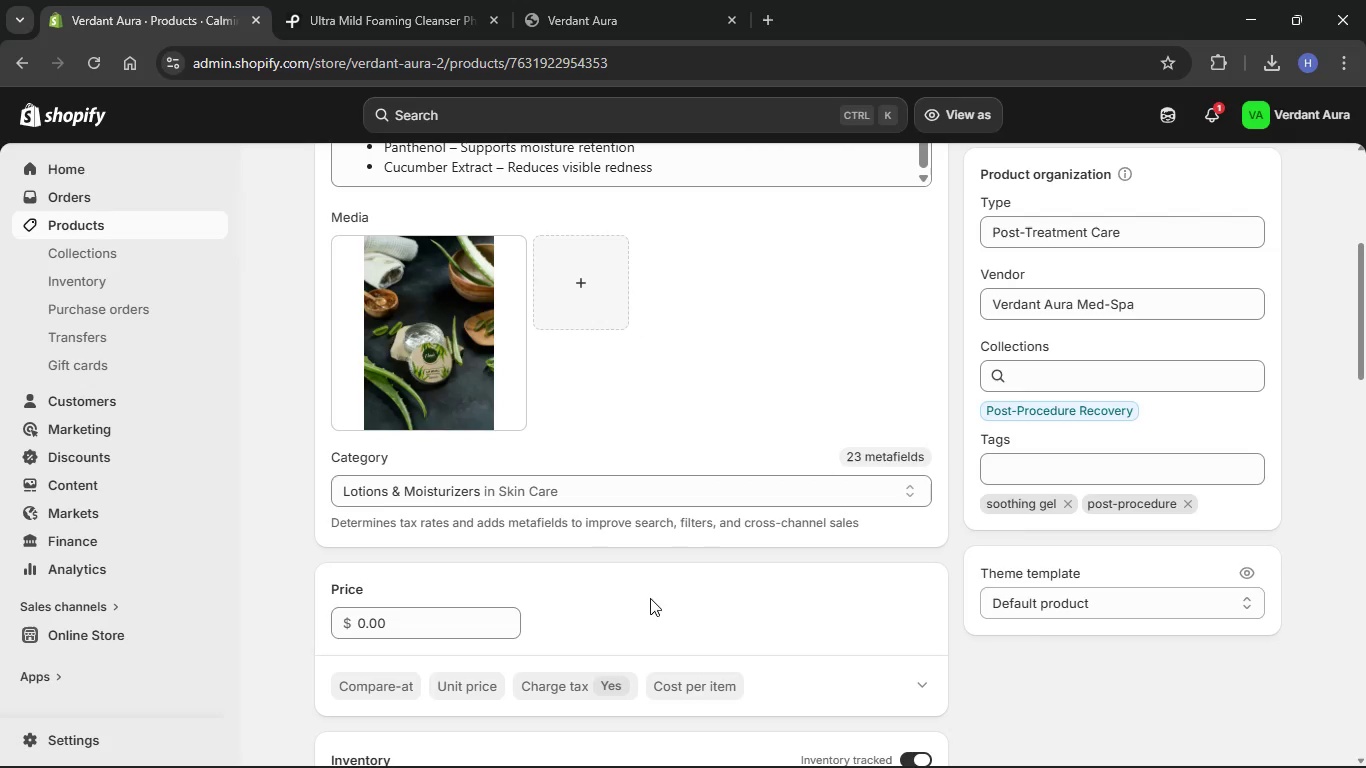 
scroll: coordinate [809, 266], scroll_direction: down, amount: 25.0
 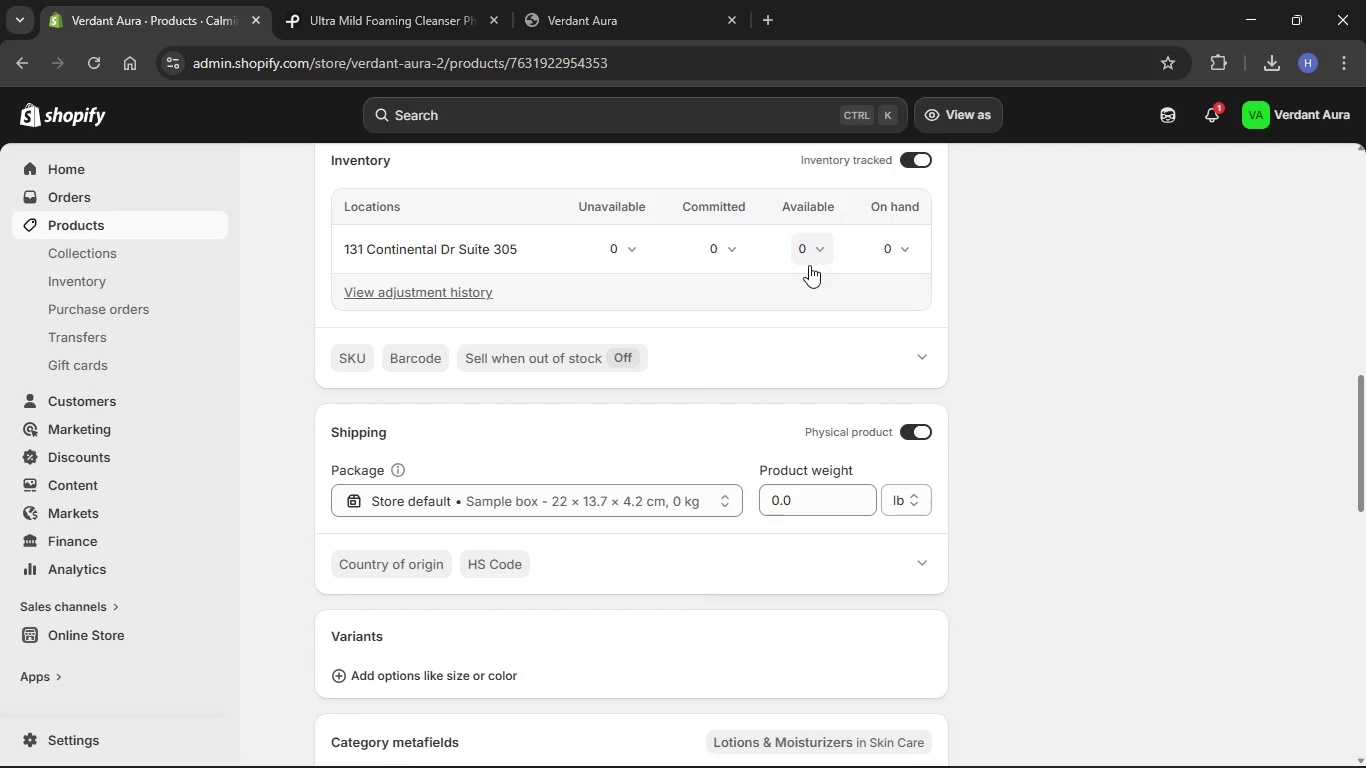 
scroll: coordinate [809, 265], scroll_direction: none, amount: 0.0
 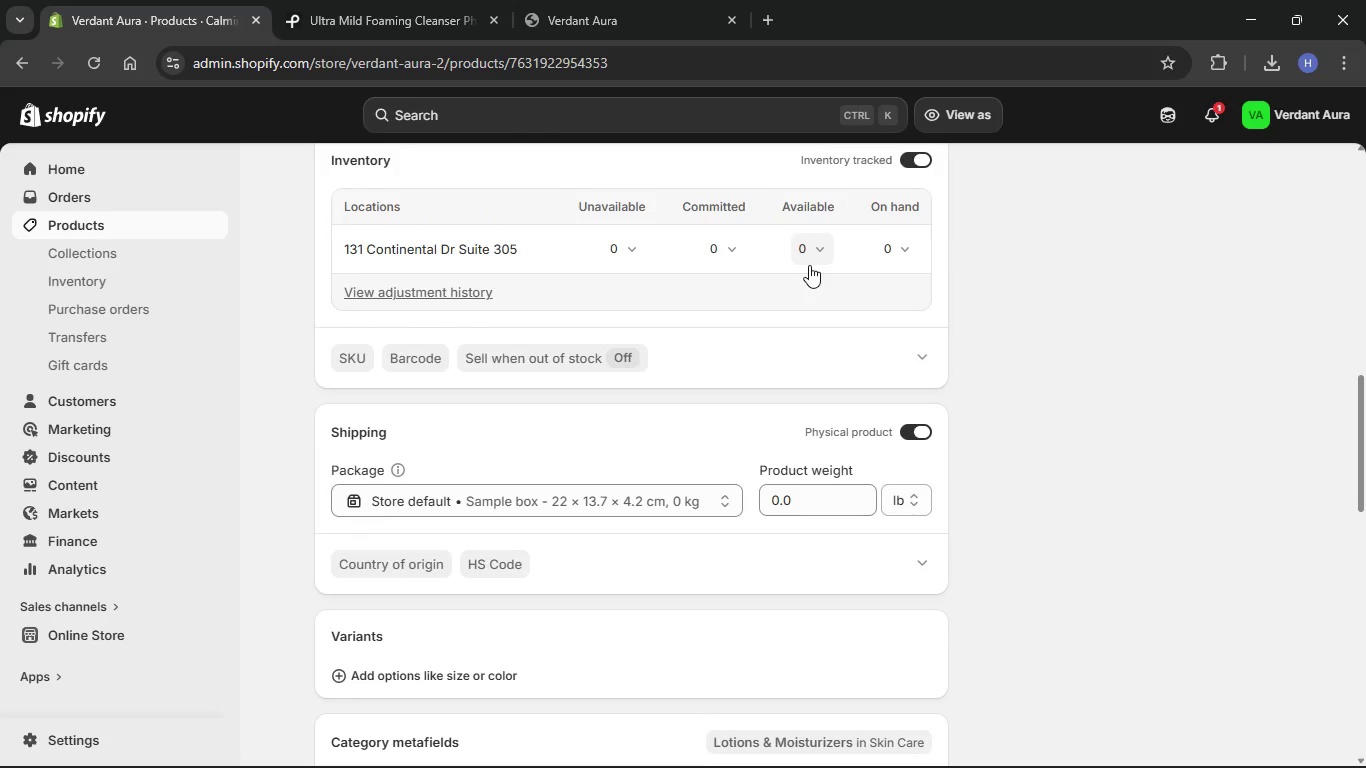 
scroll: coordinate [809, 265], scroll_direction: up, amount: 2.0
 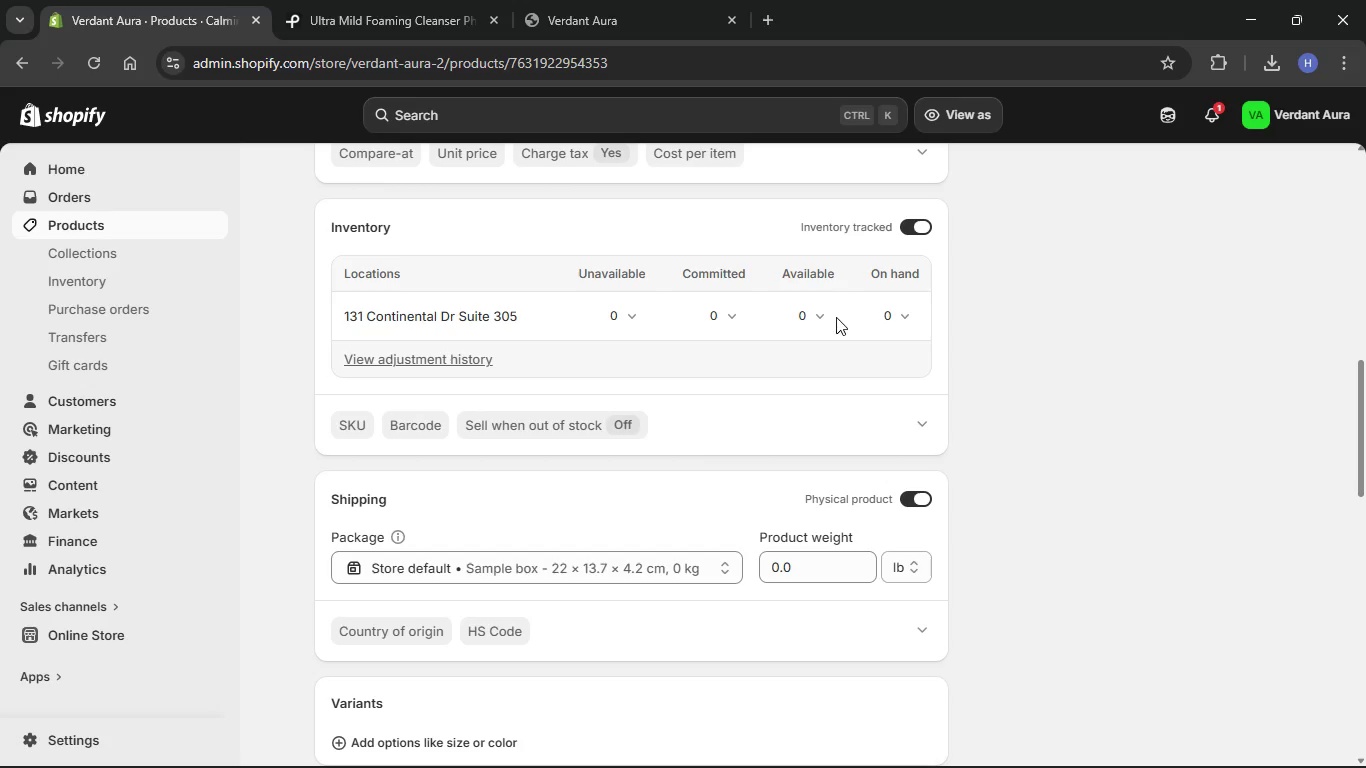 
left_click([819, 320])
 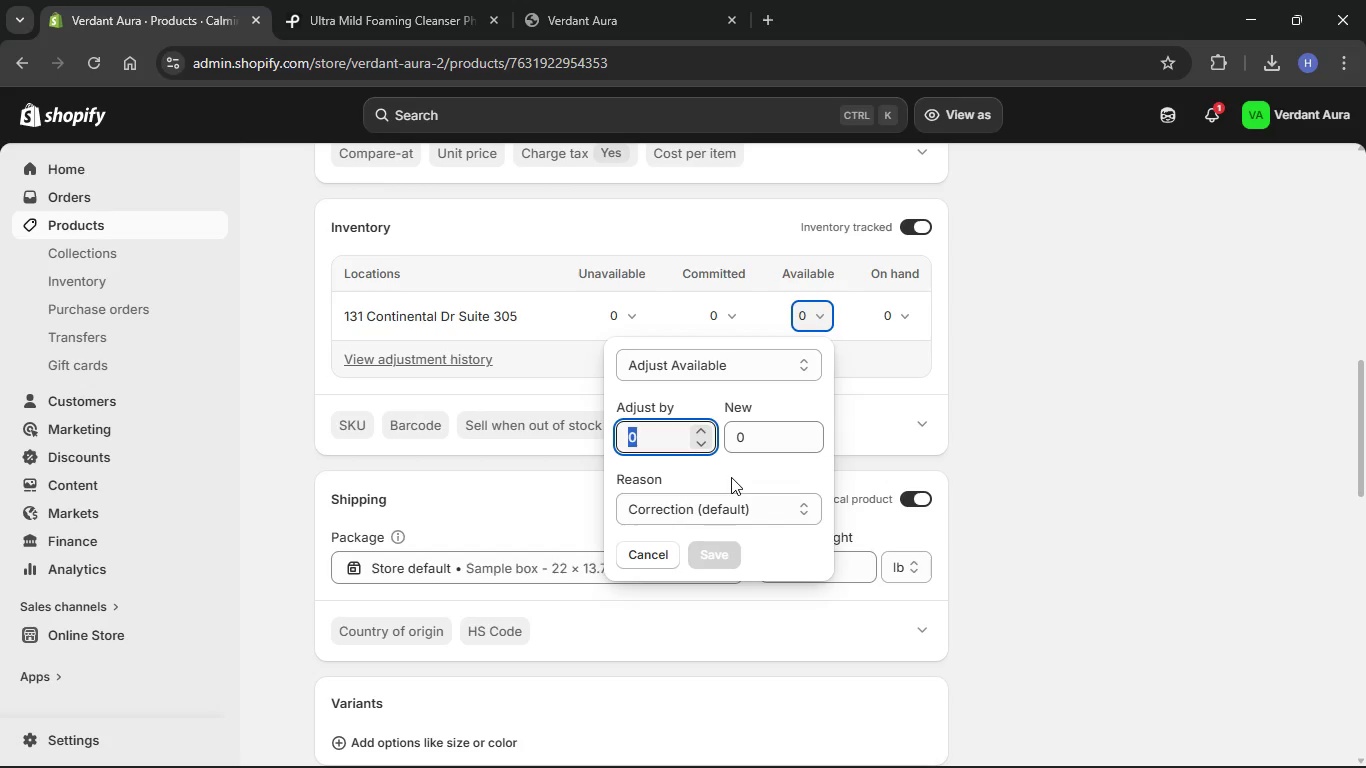 
key(End)
 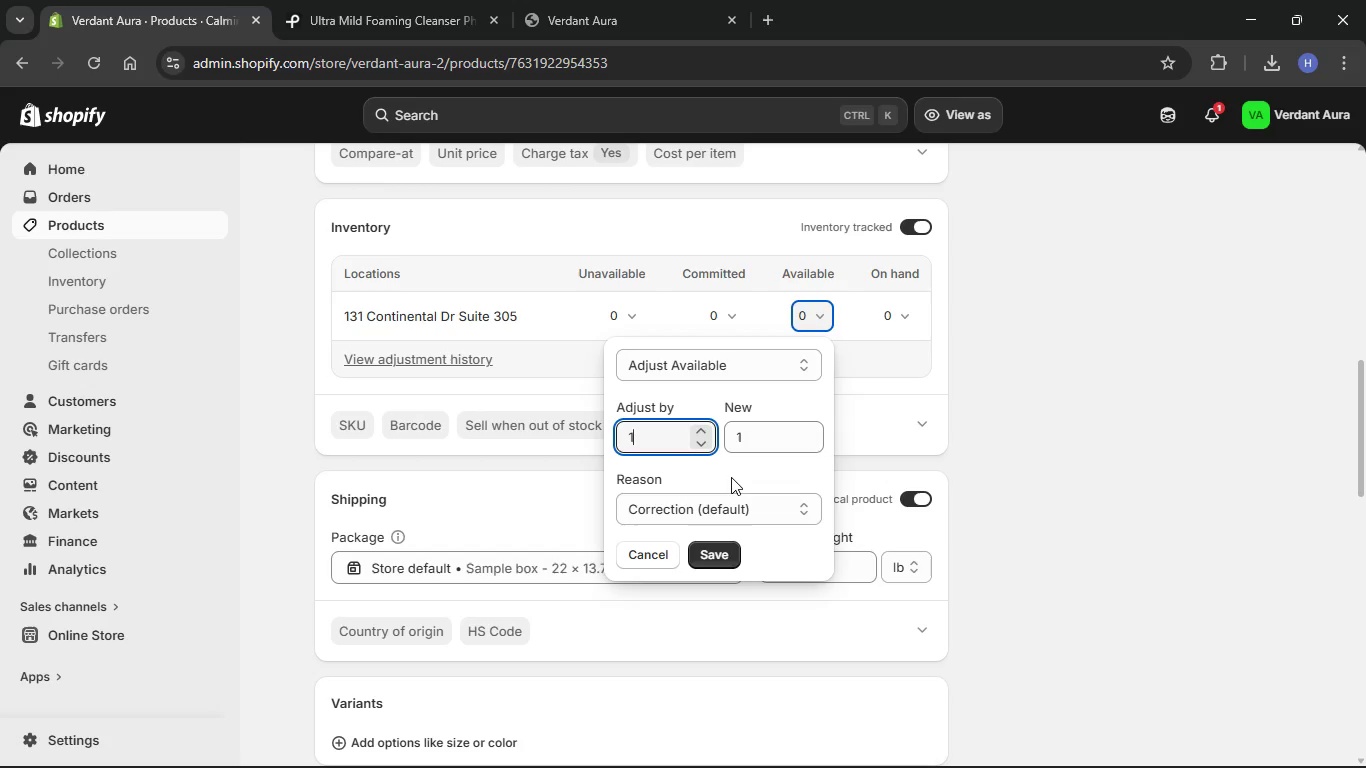 
key(ArrowUp)
 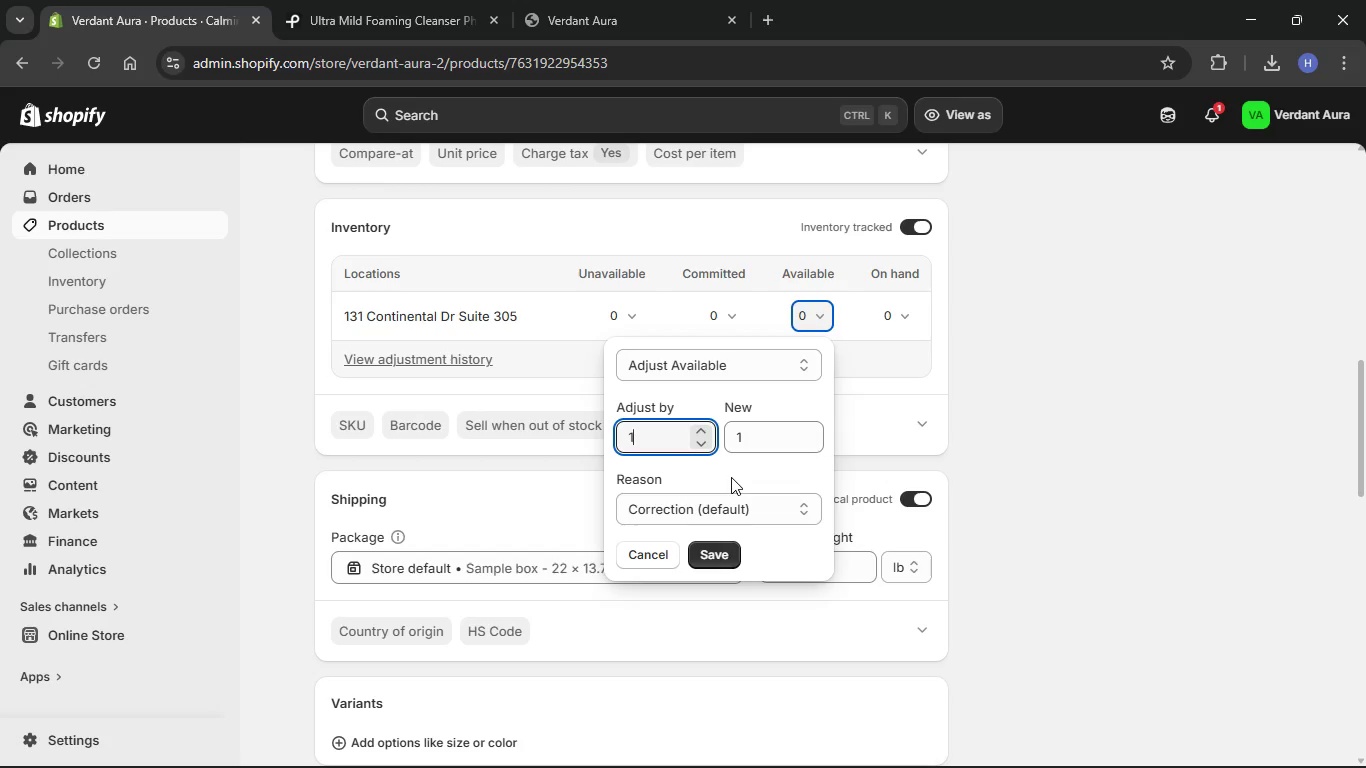 
key(BrightnessDown)
 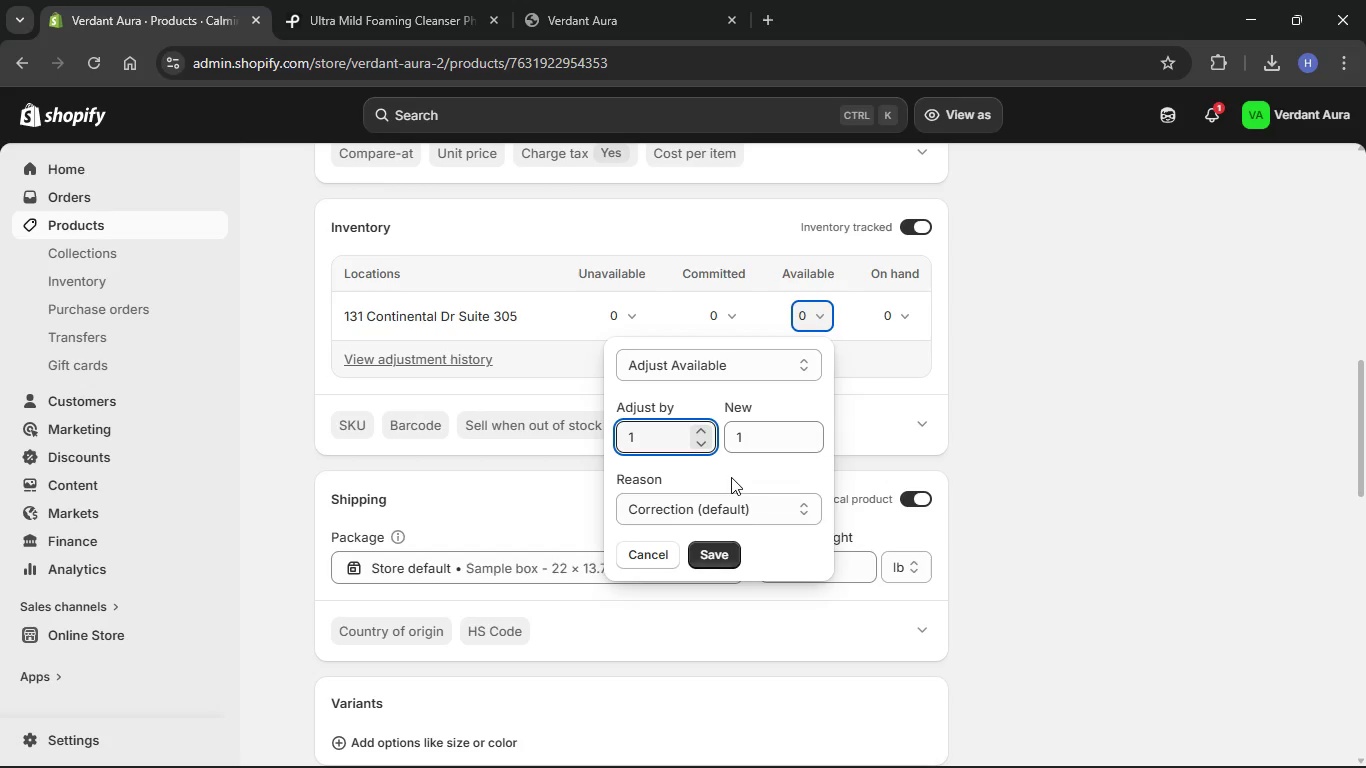 
key(NumLock)
 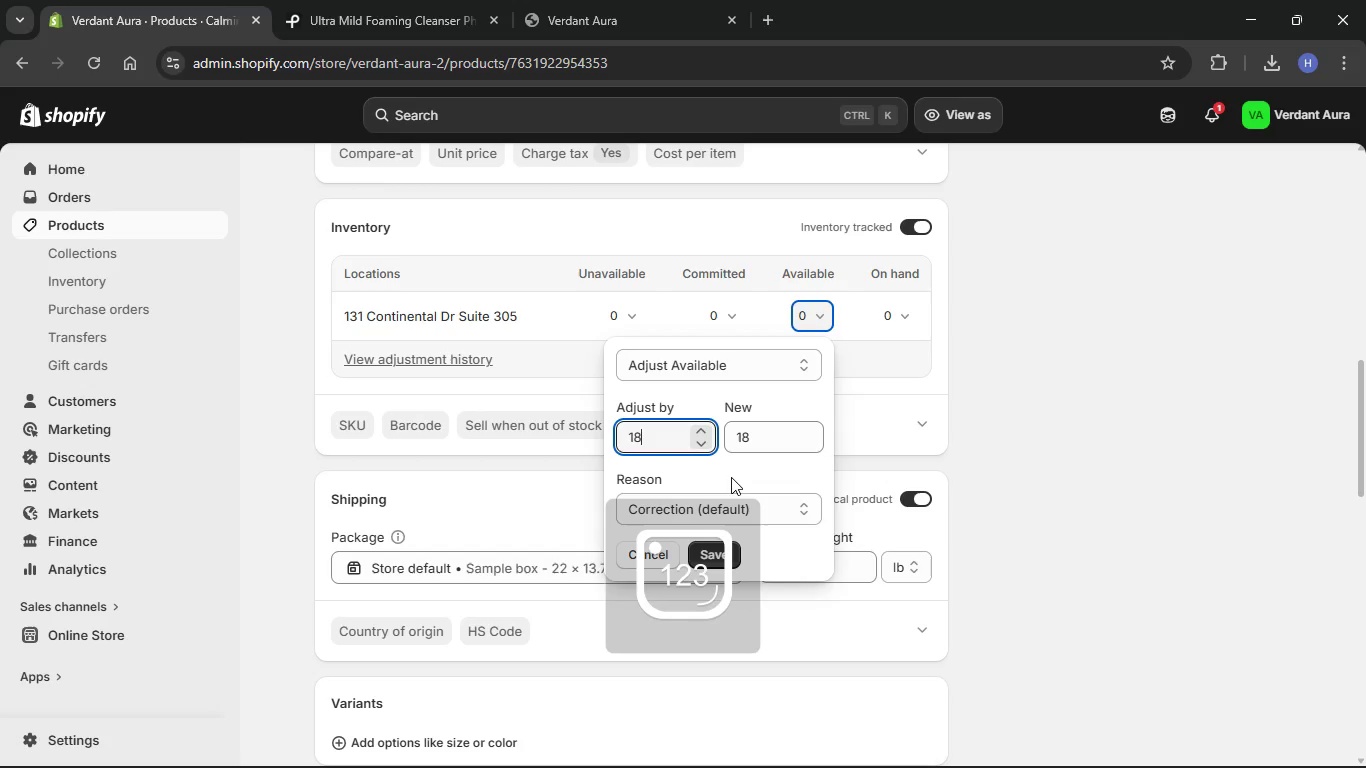 
key(Numpad8)
 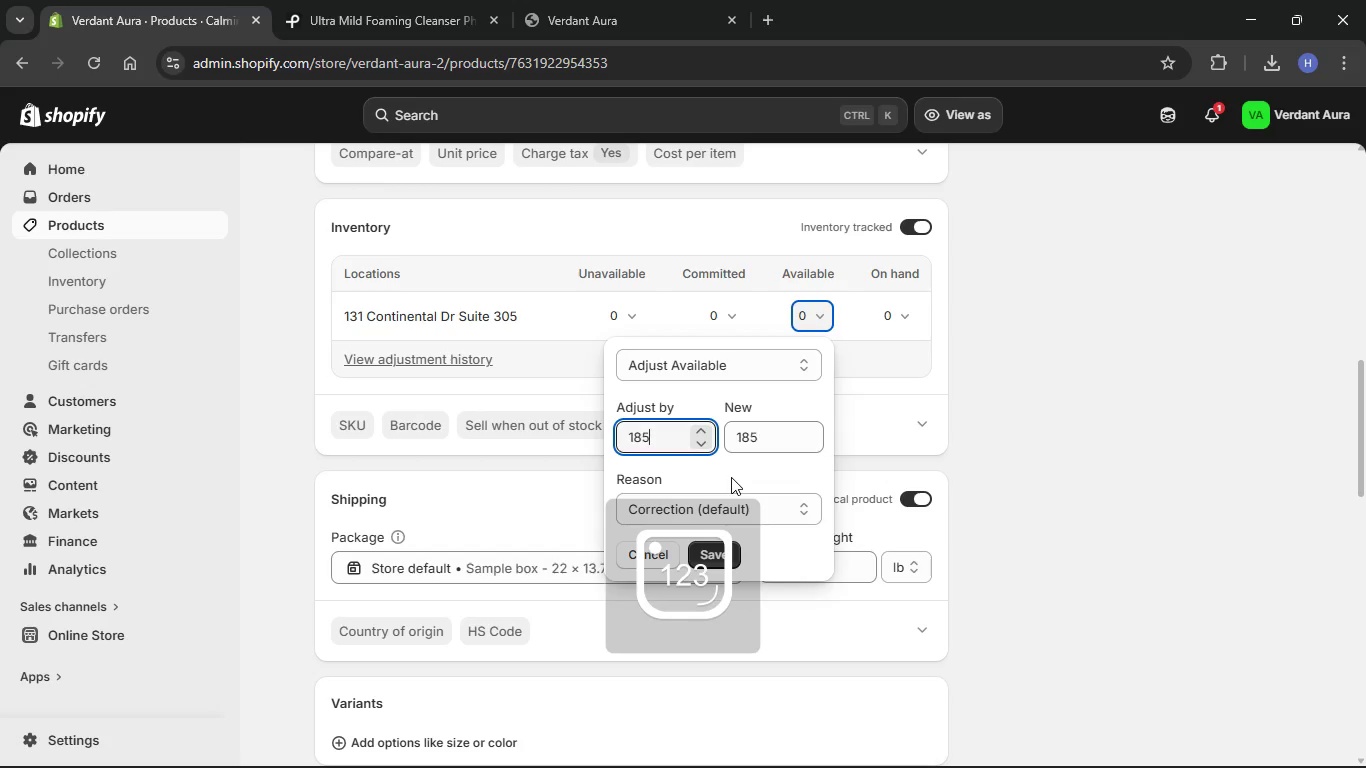 
key(Numpad5)
 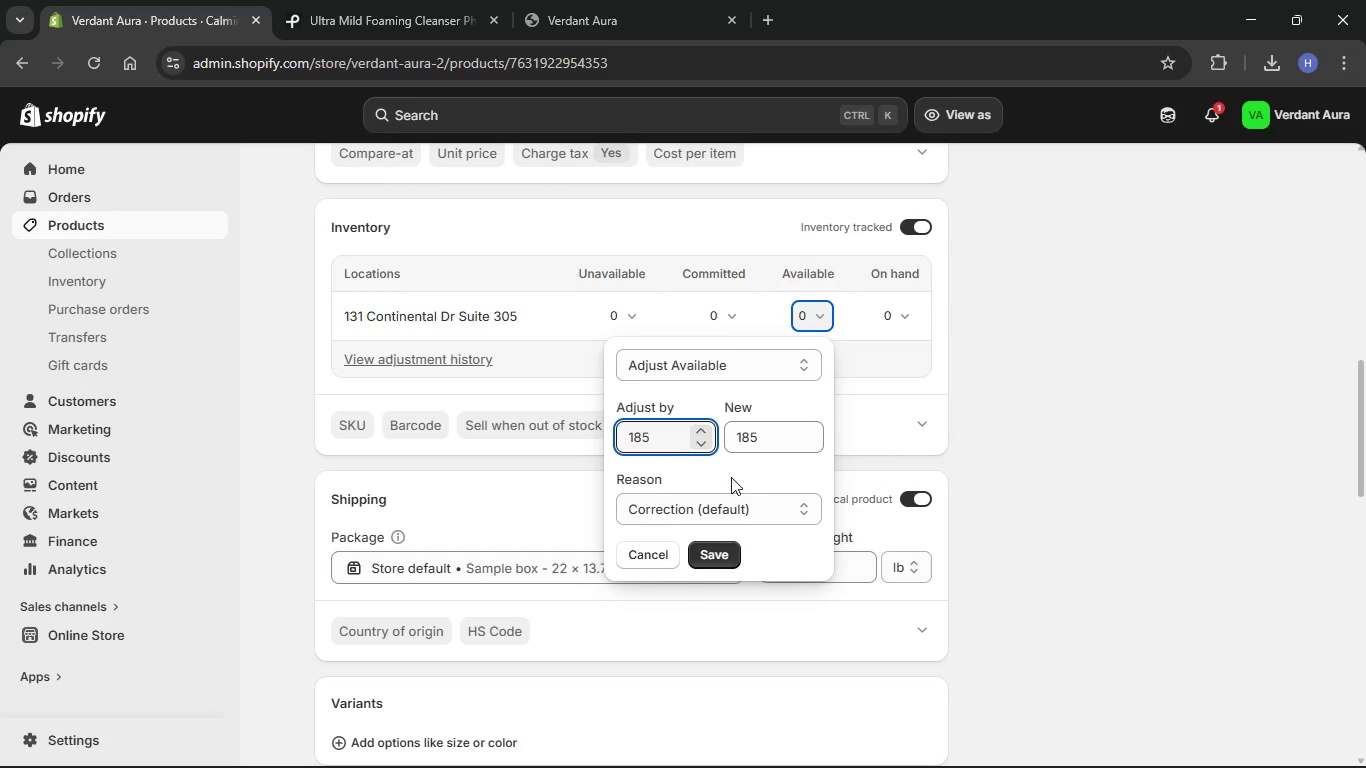 
wait(18.22)
 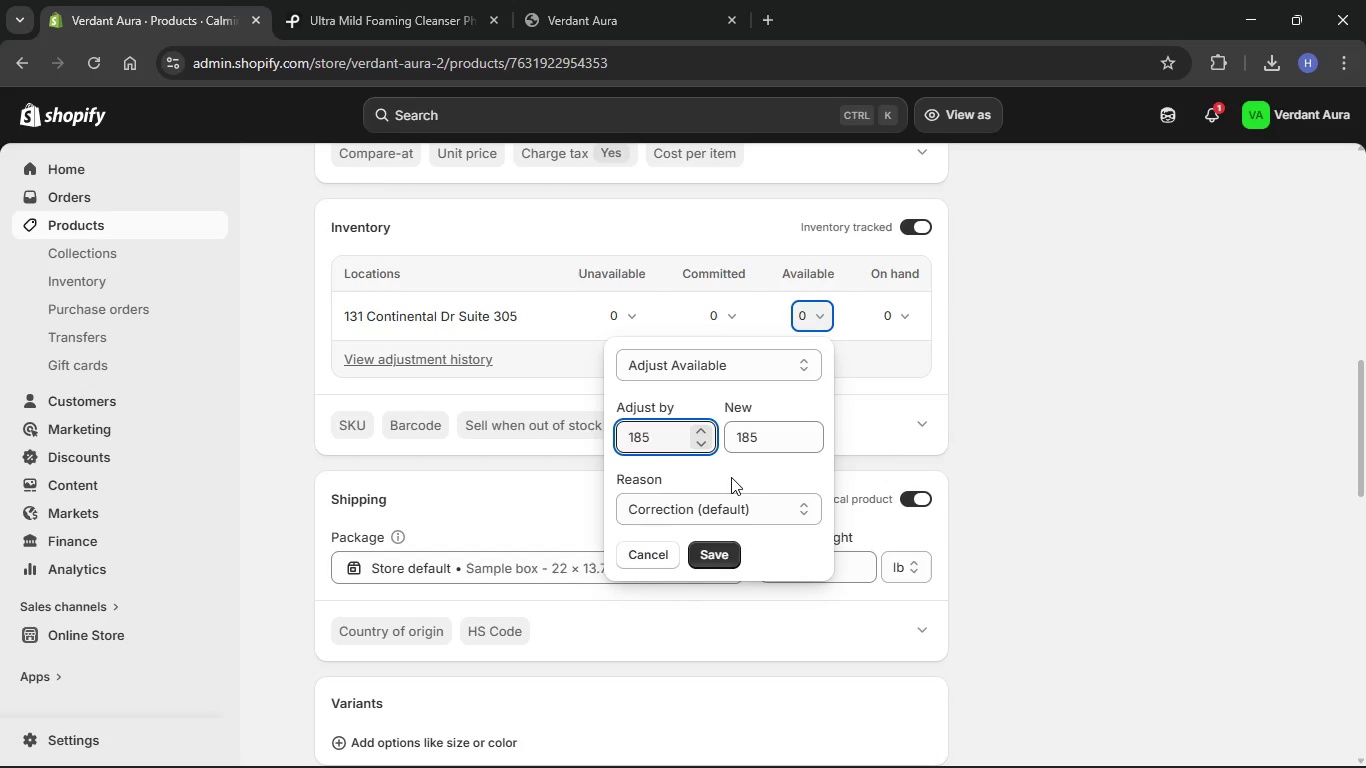 
left_click([719, 558])
 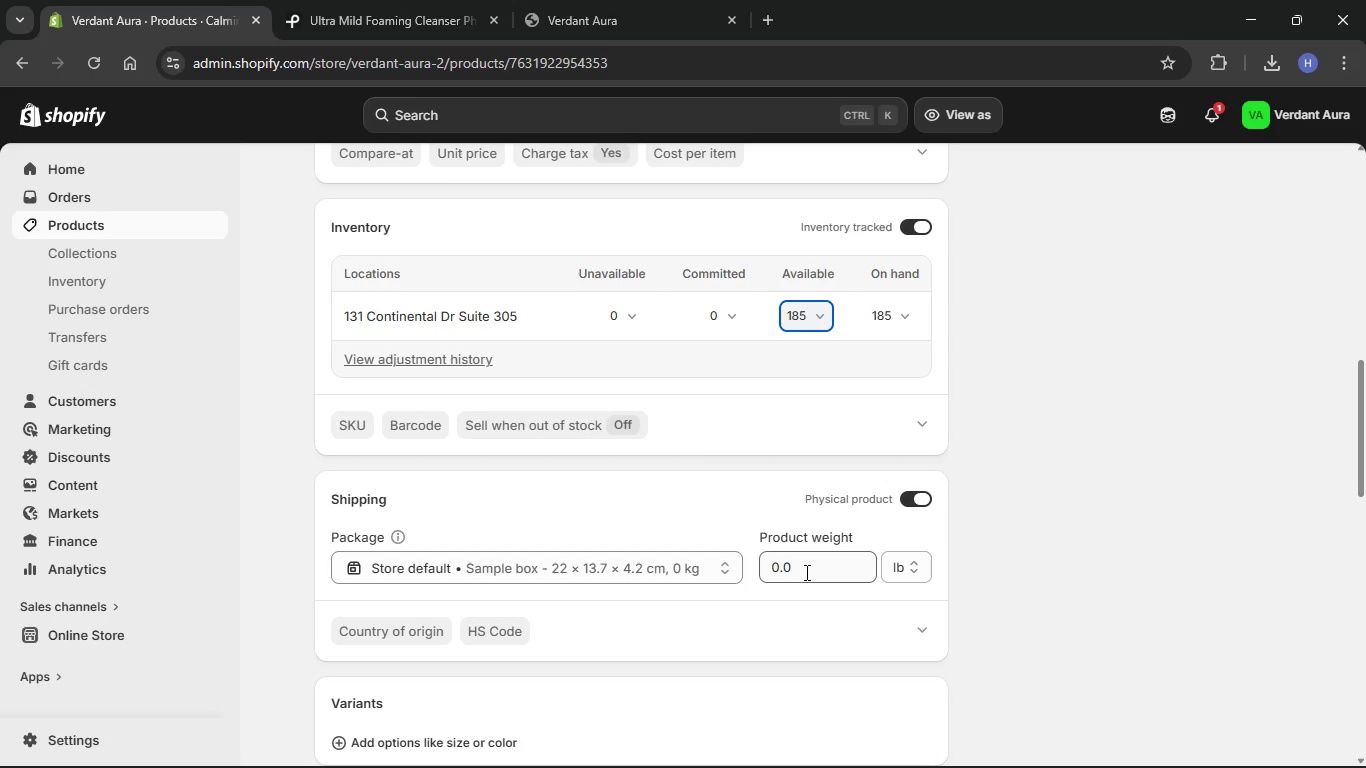 
wait(32.44)
 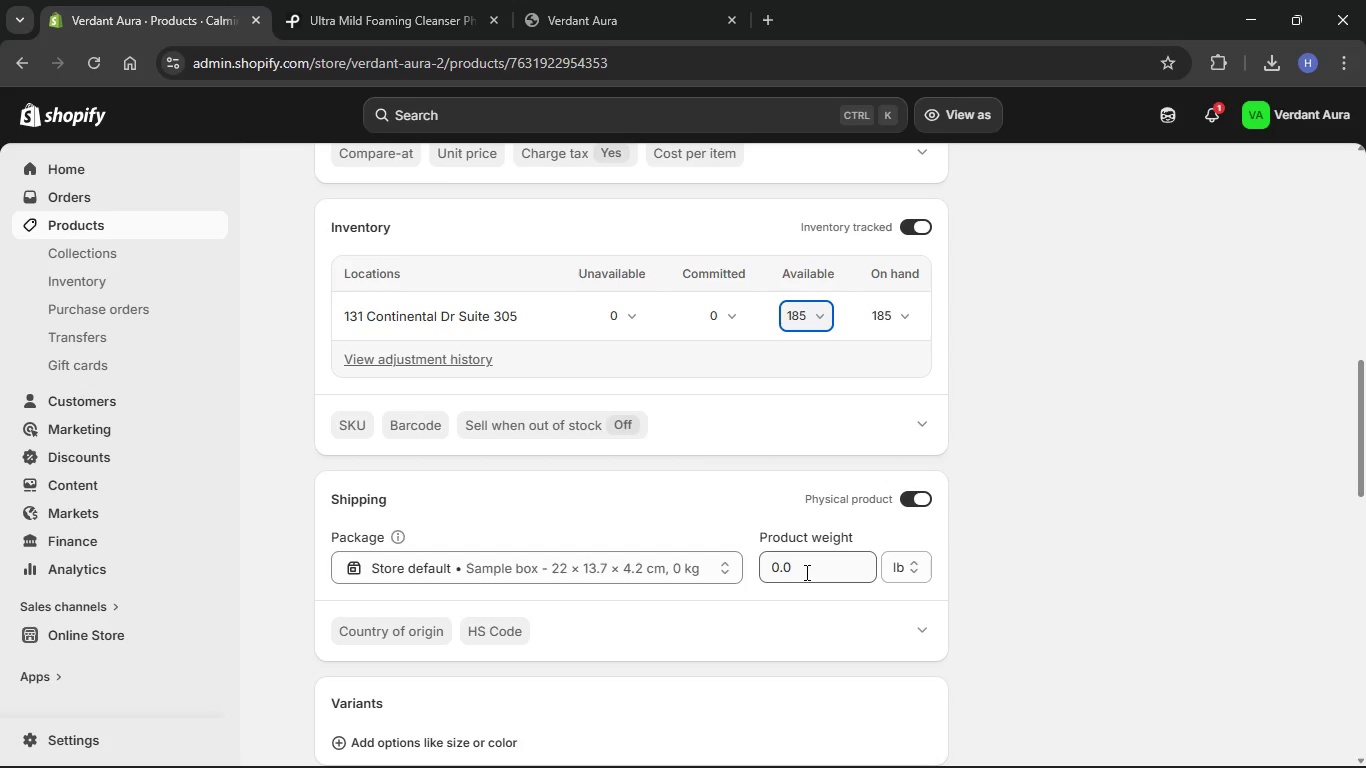 
key(Backspace)
 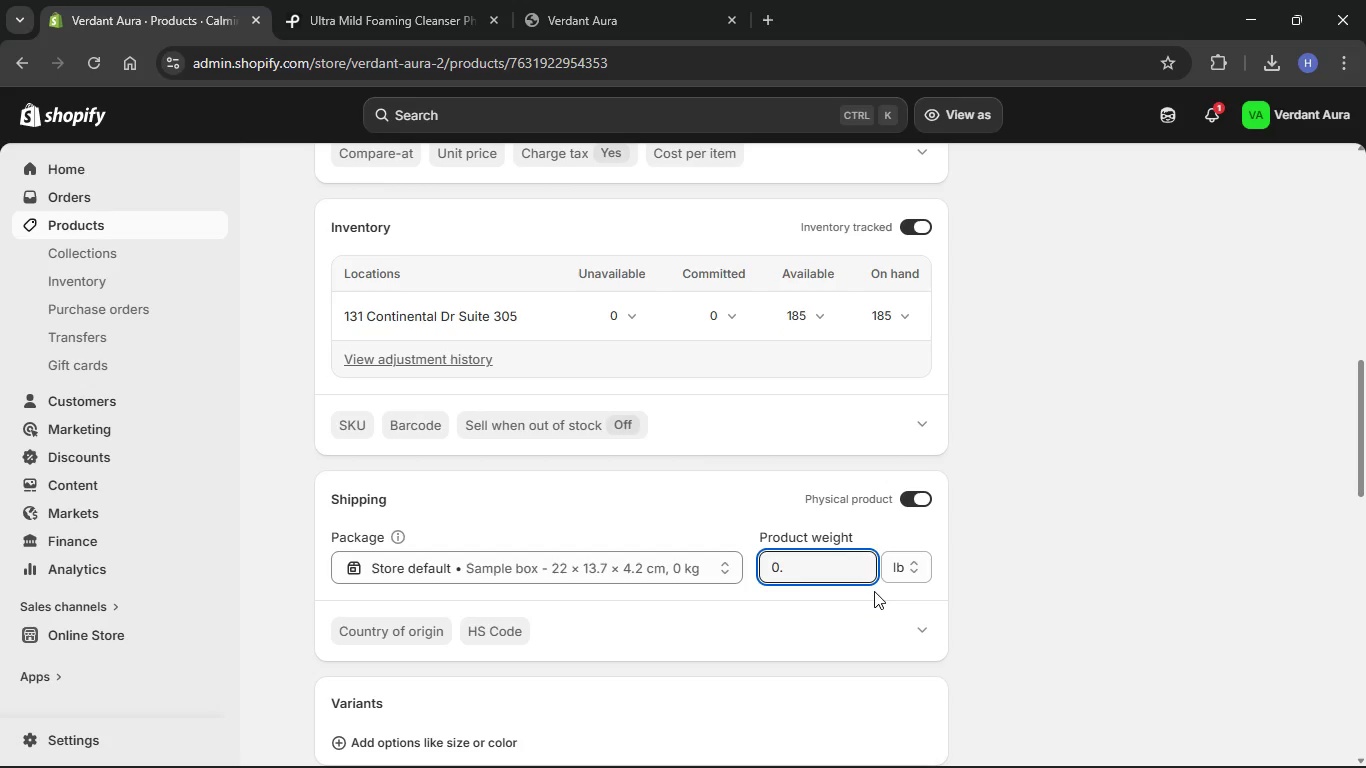 
key(Numpad2)
 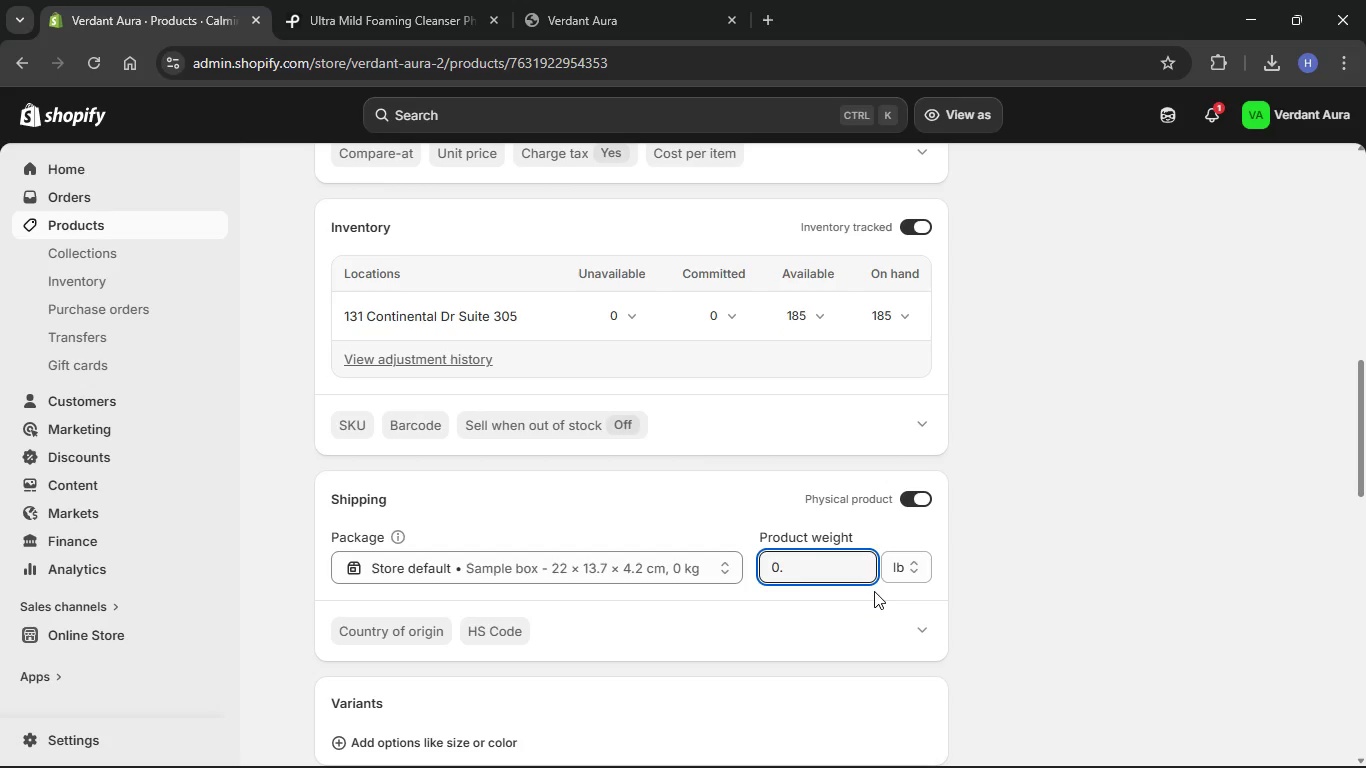 
key(Numpad5)
 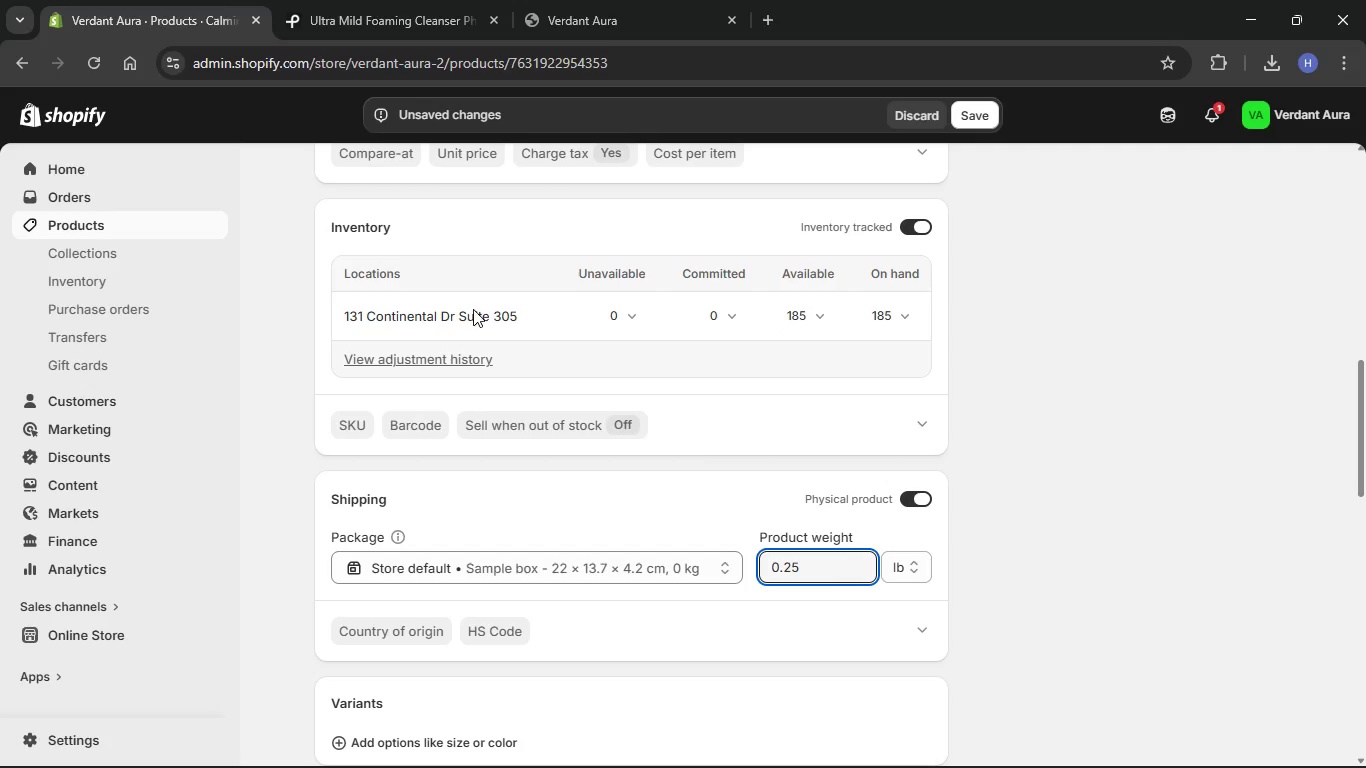 
scroll: coordinate [473, 309], scroll_direction: up, amount: 5.0
 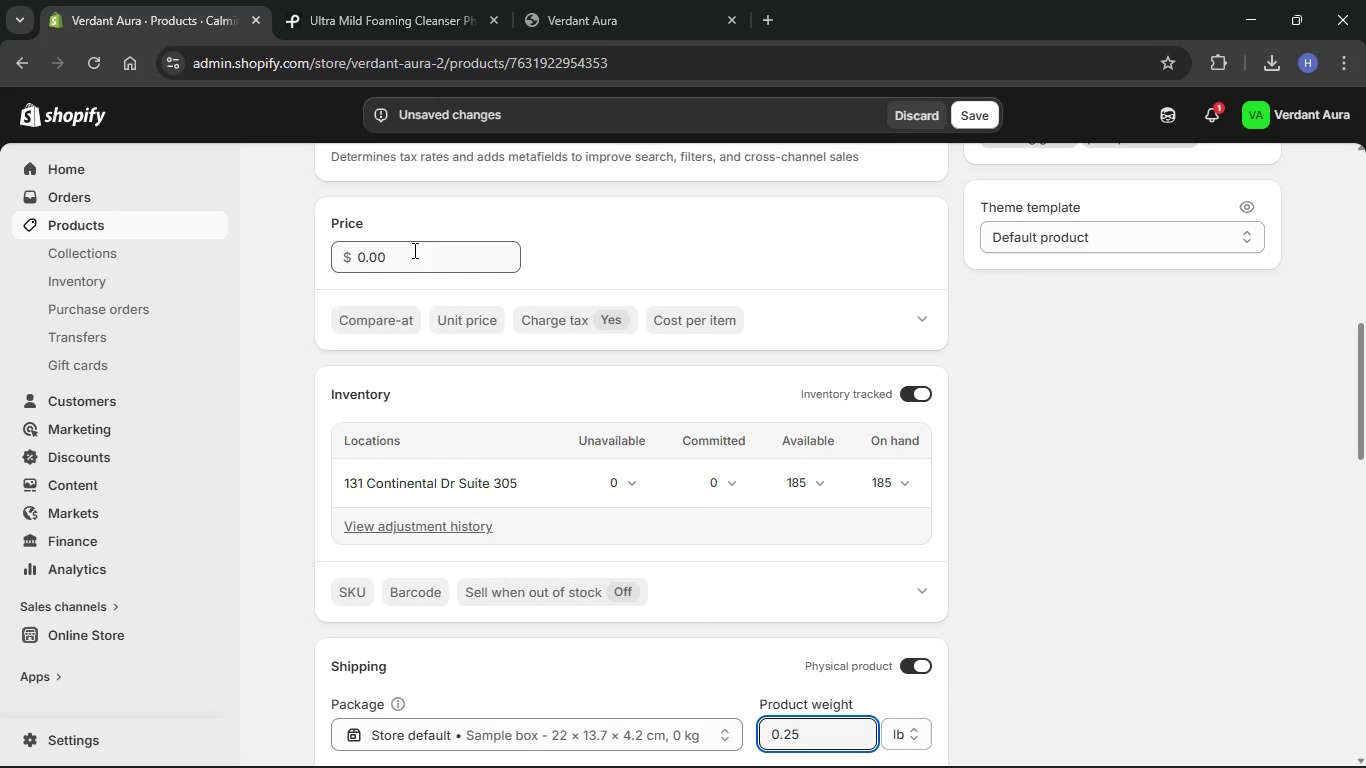 
left_click([413, 258])
 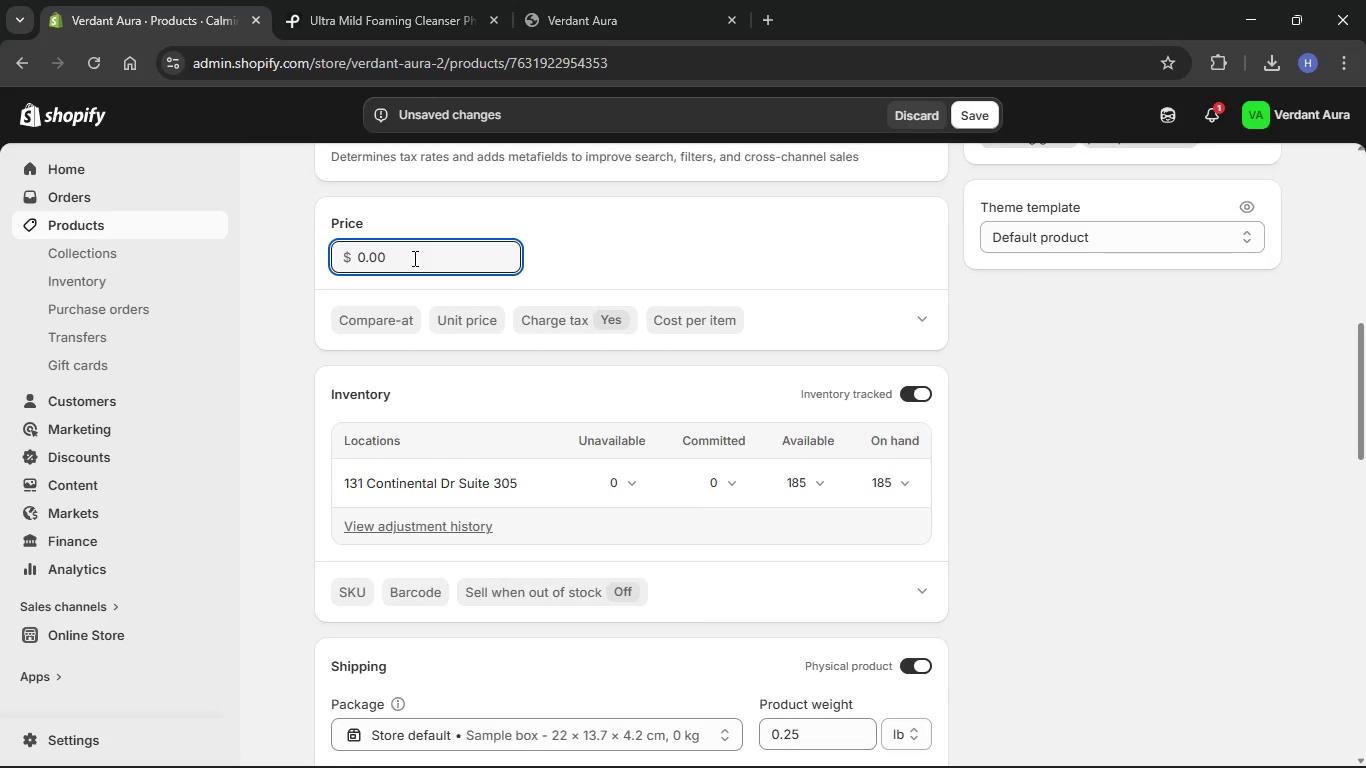 
key(Backspace)
 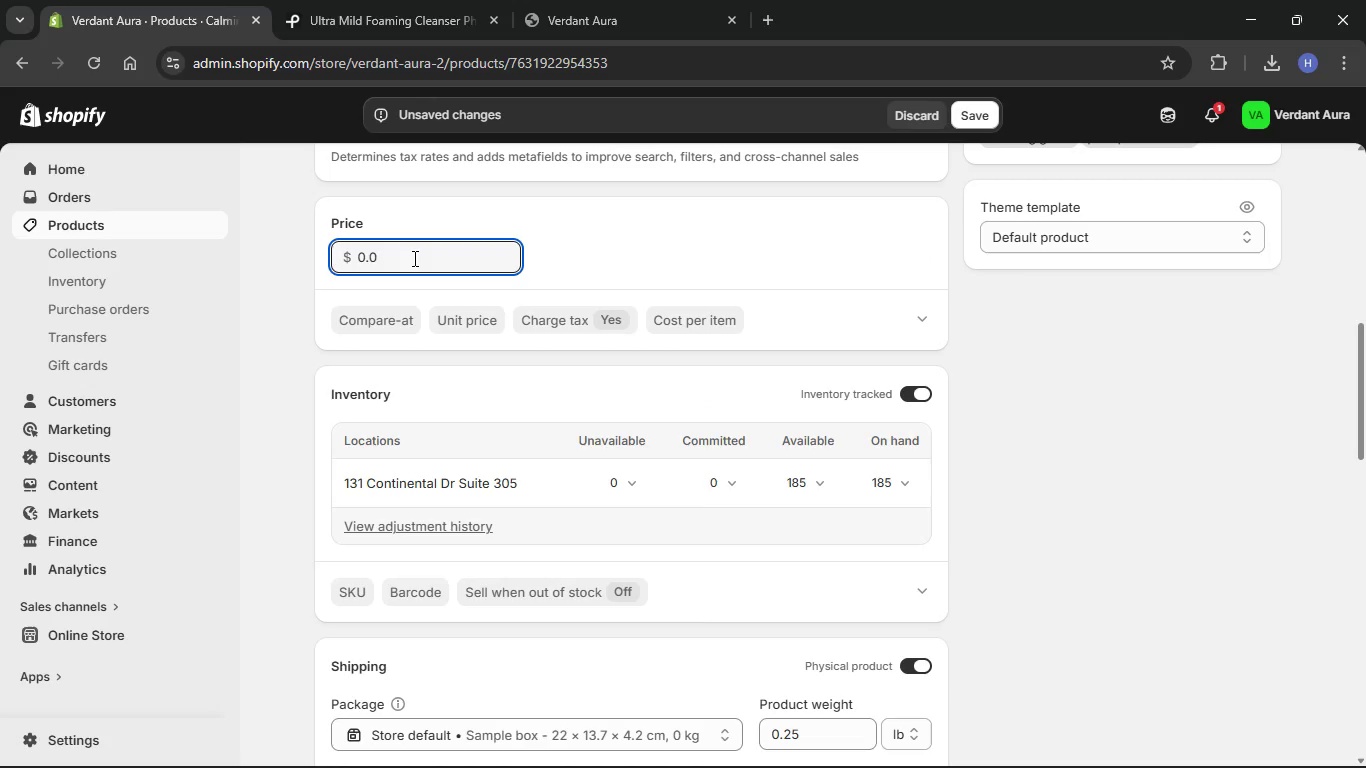 
key(Backspace)
 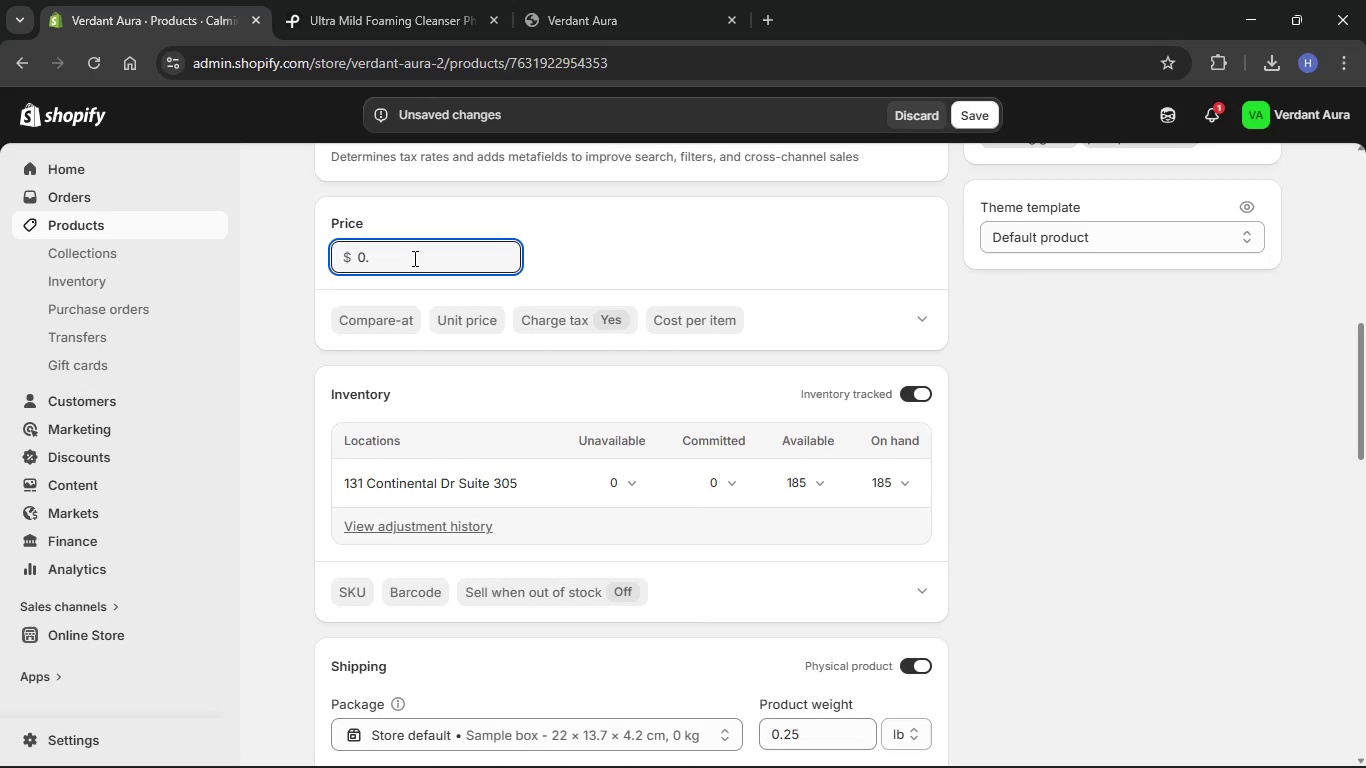 
key(Backspace)
 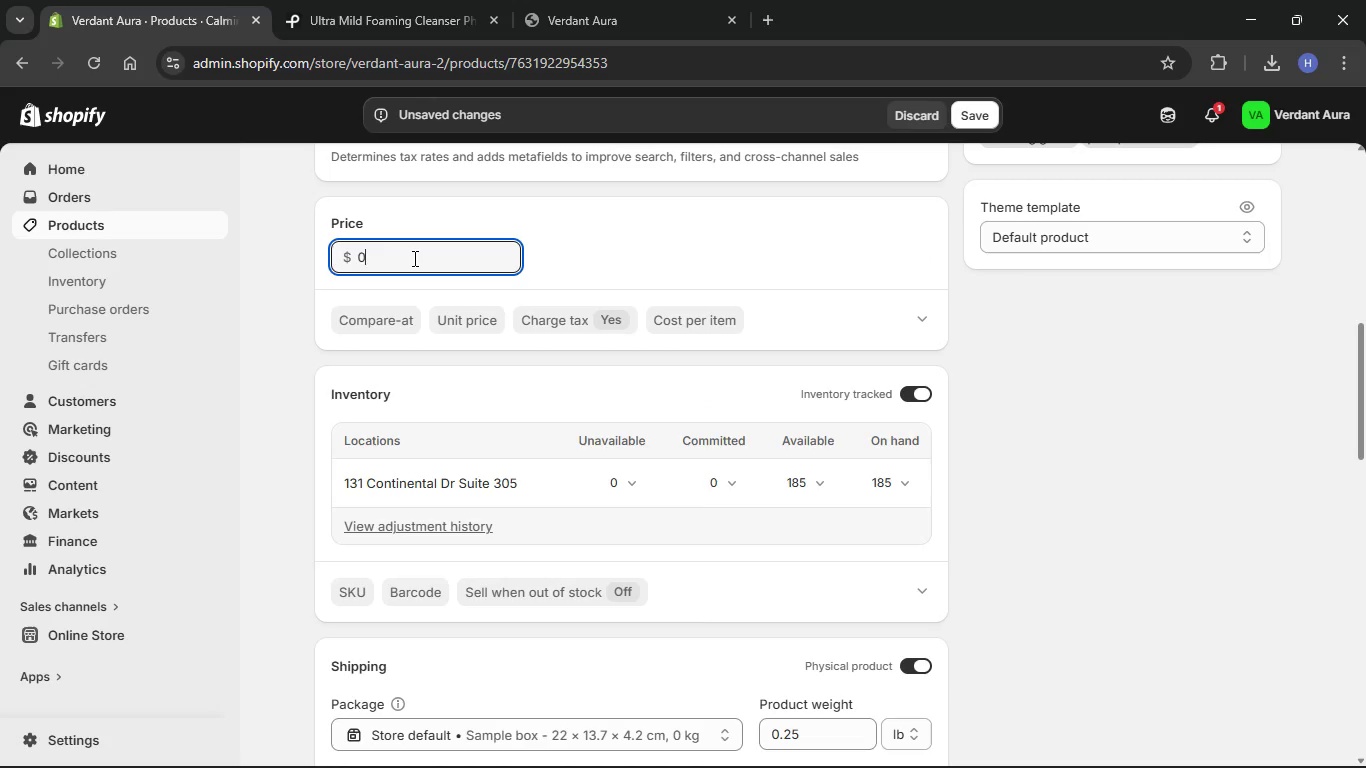 
key(Backspace)
 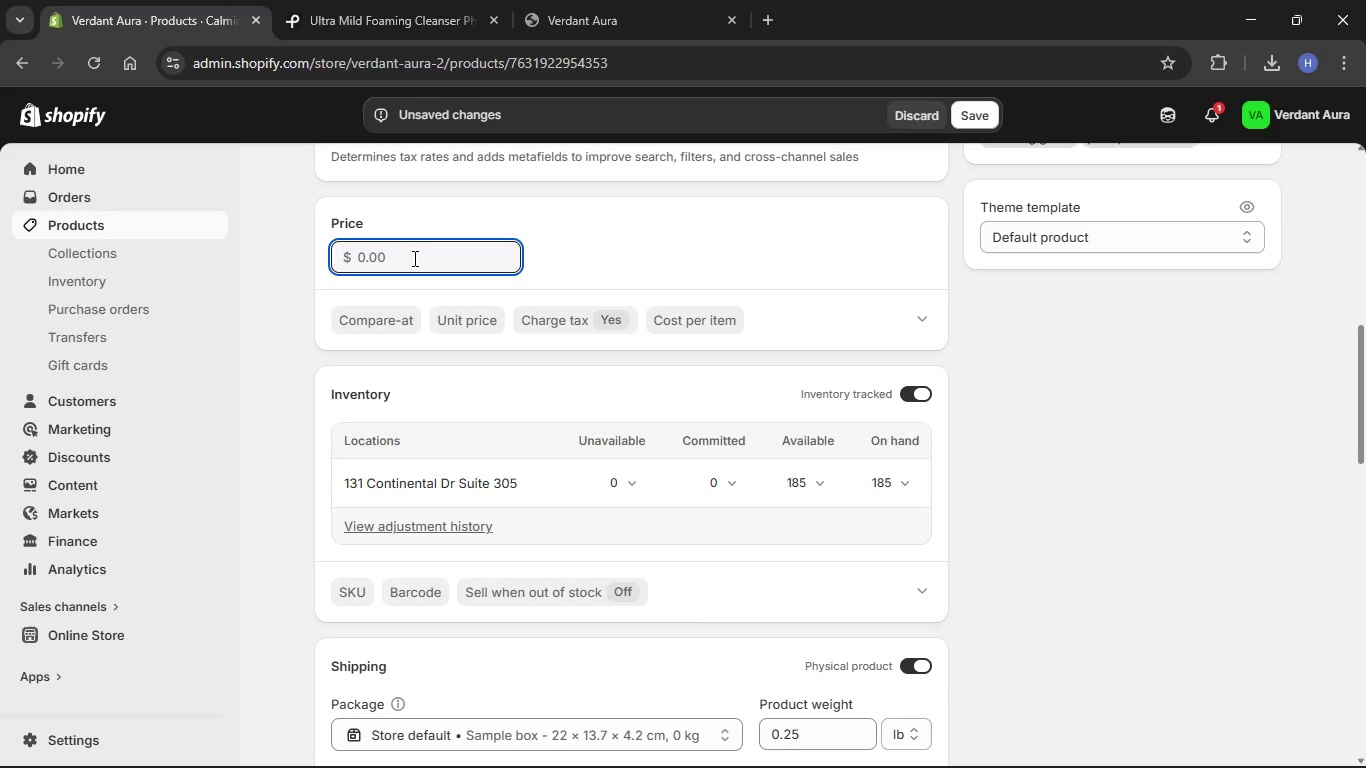 
key(Numpad3)
 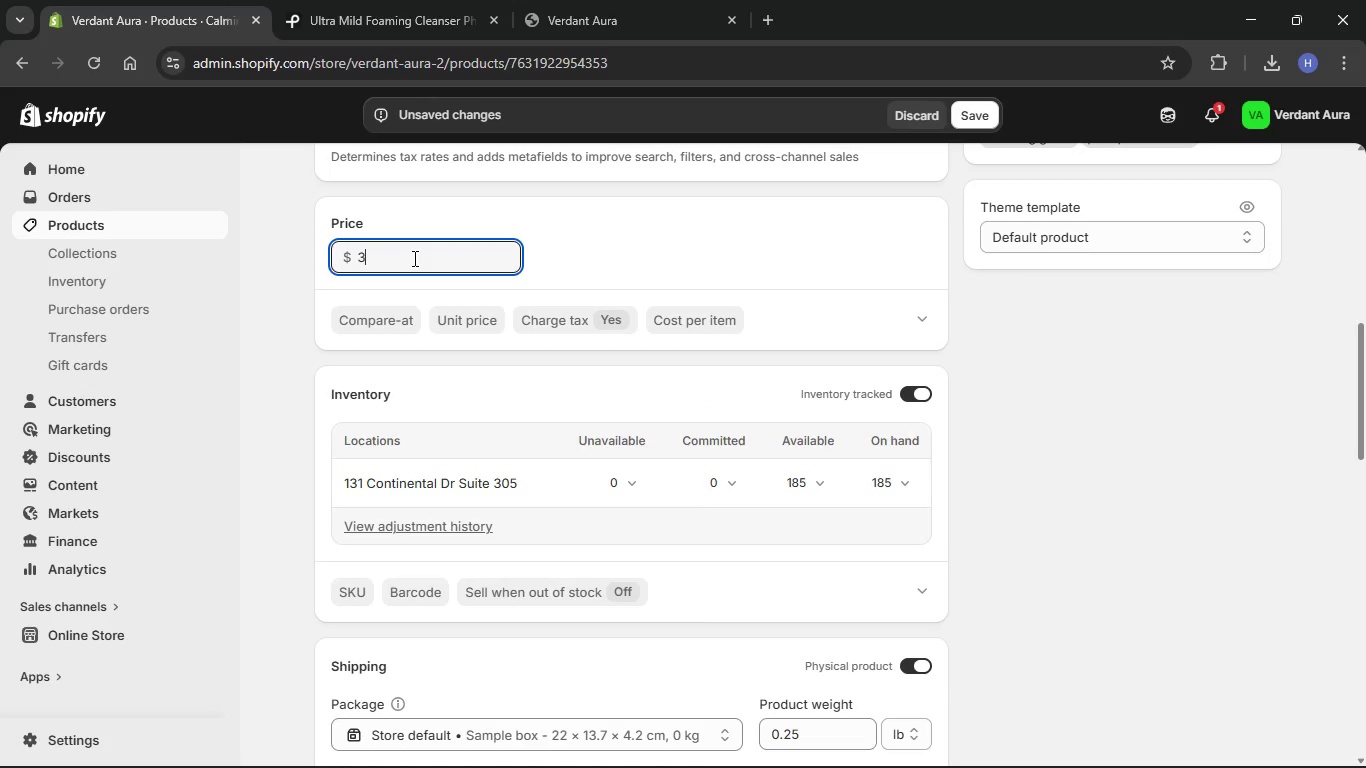 
key(Numpad0)
 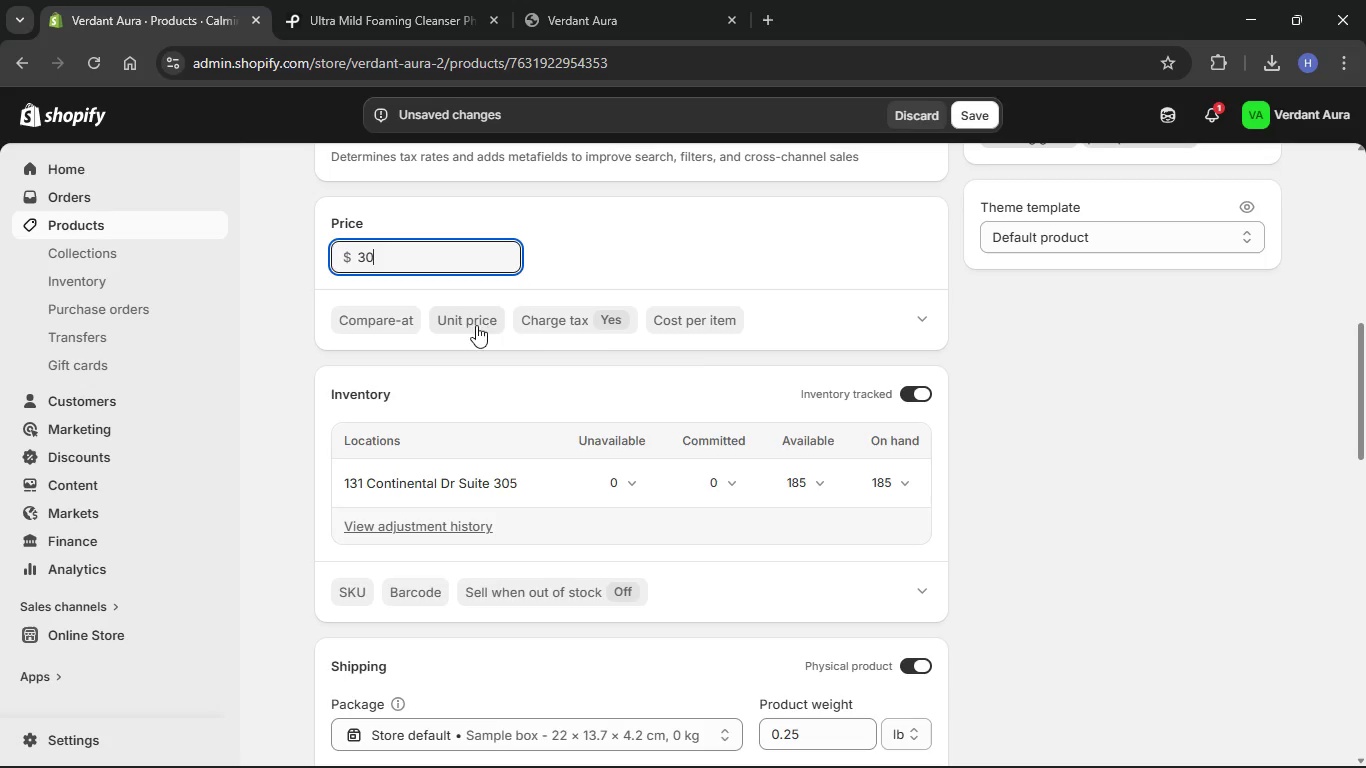 
left_click([1166, 393])
 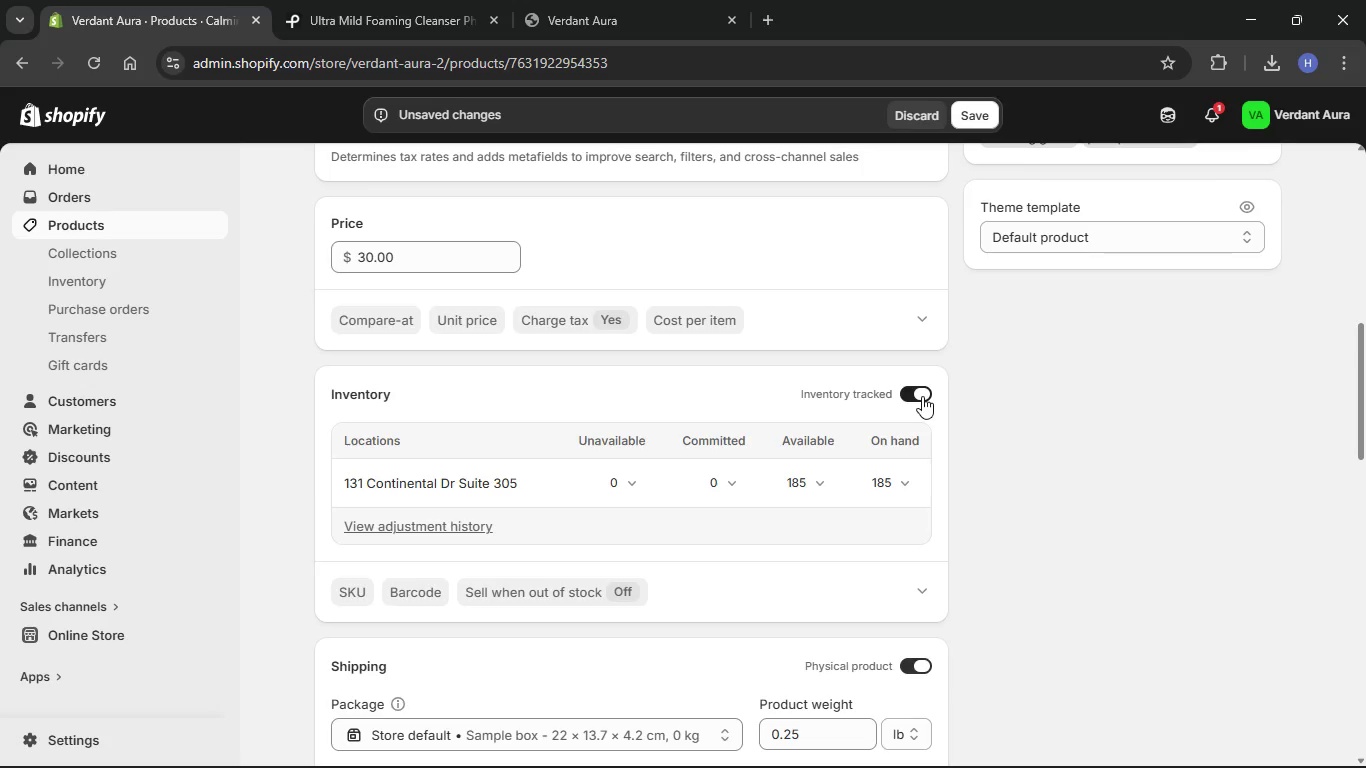 
scroll: coordinate [913, 398], scroll_direction: down, amount: 17.0
 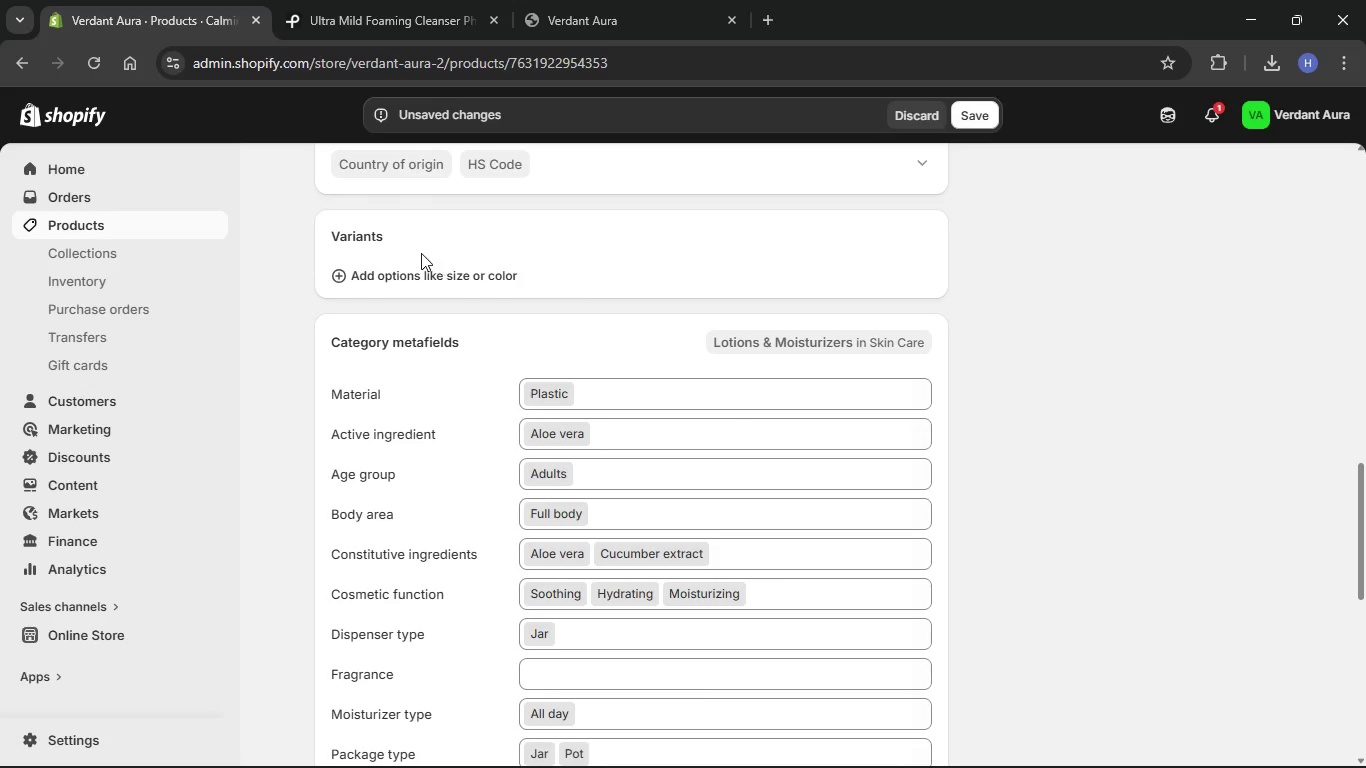 
left_click([448, 272])
 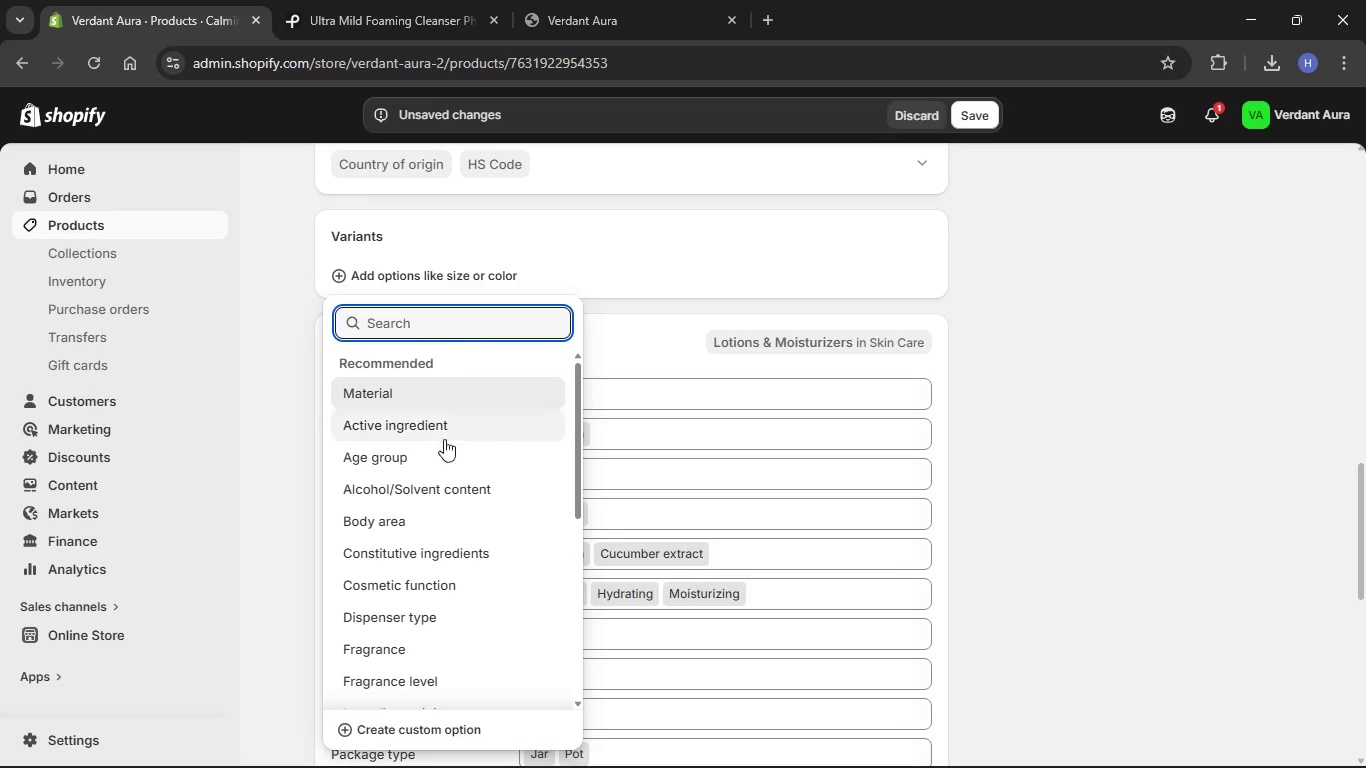 
scroll: coordinate [437, 521], scroll_direction: down, amount: 14.0
 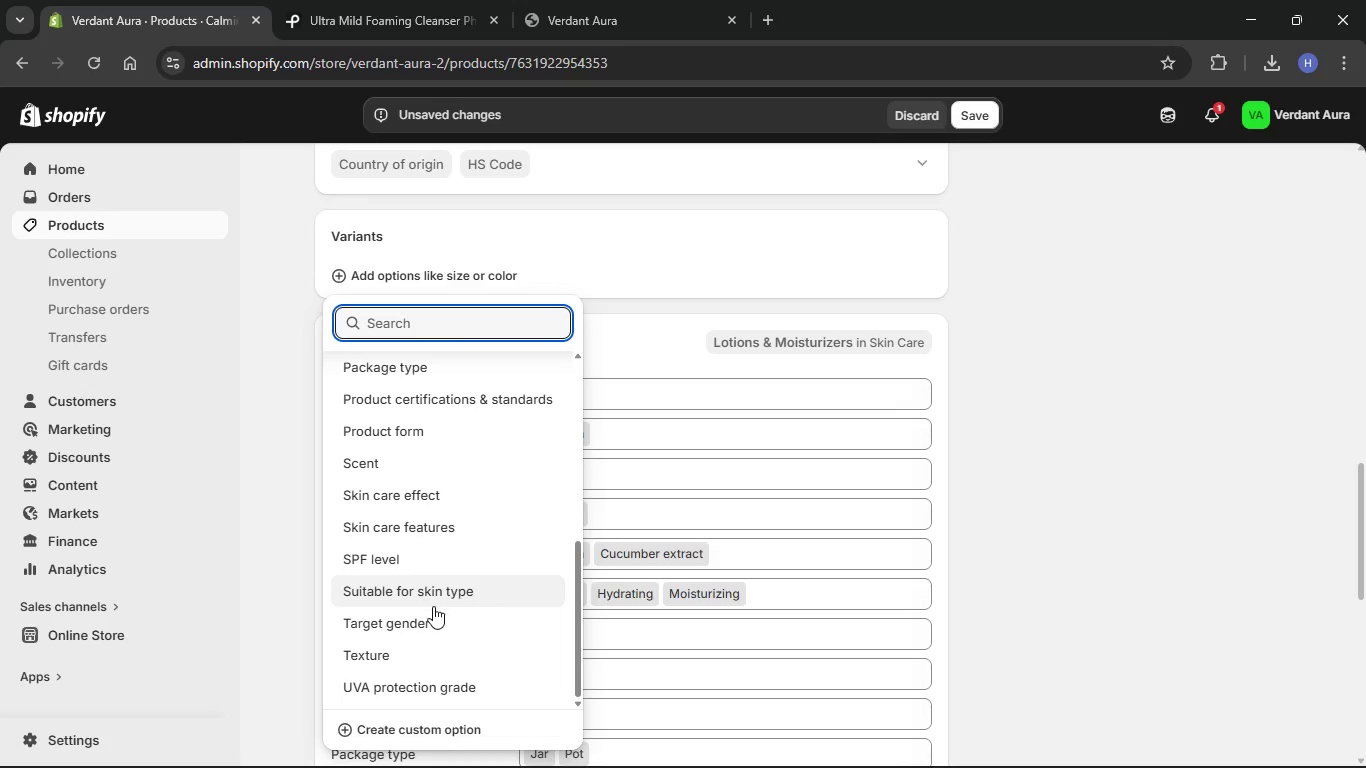 
left_click([433, 606])
 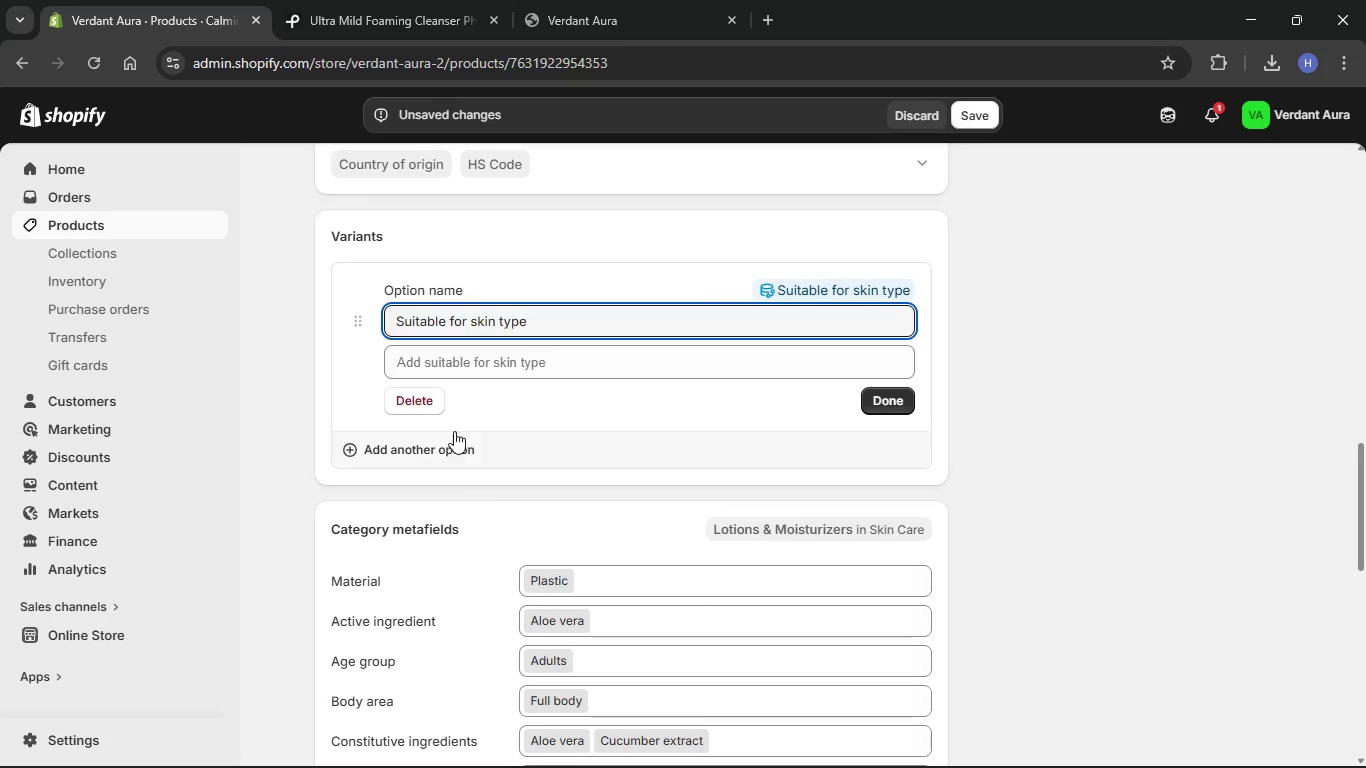 
left_click([439, 370])
 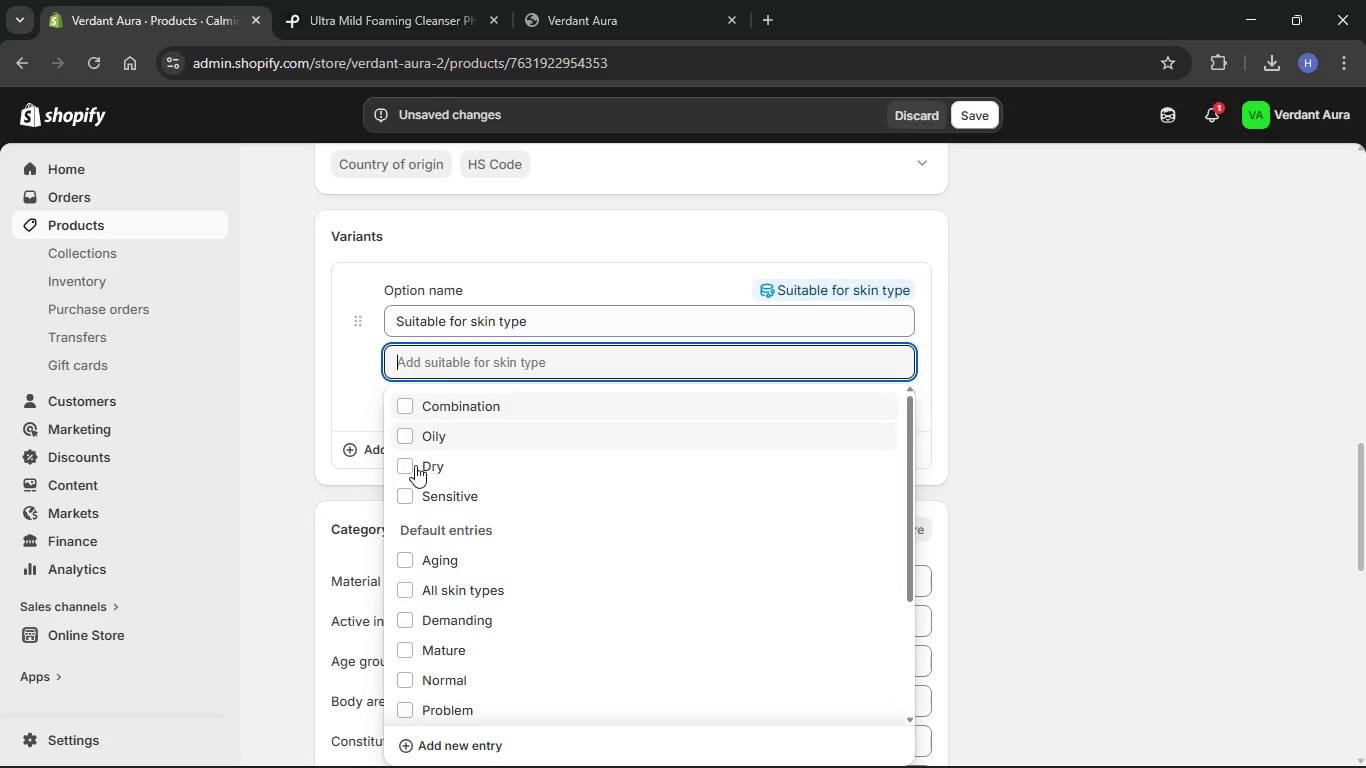 
left_click([406, 465])
 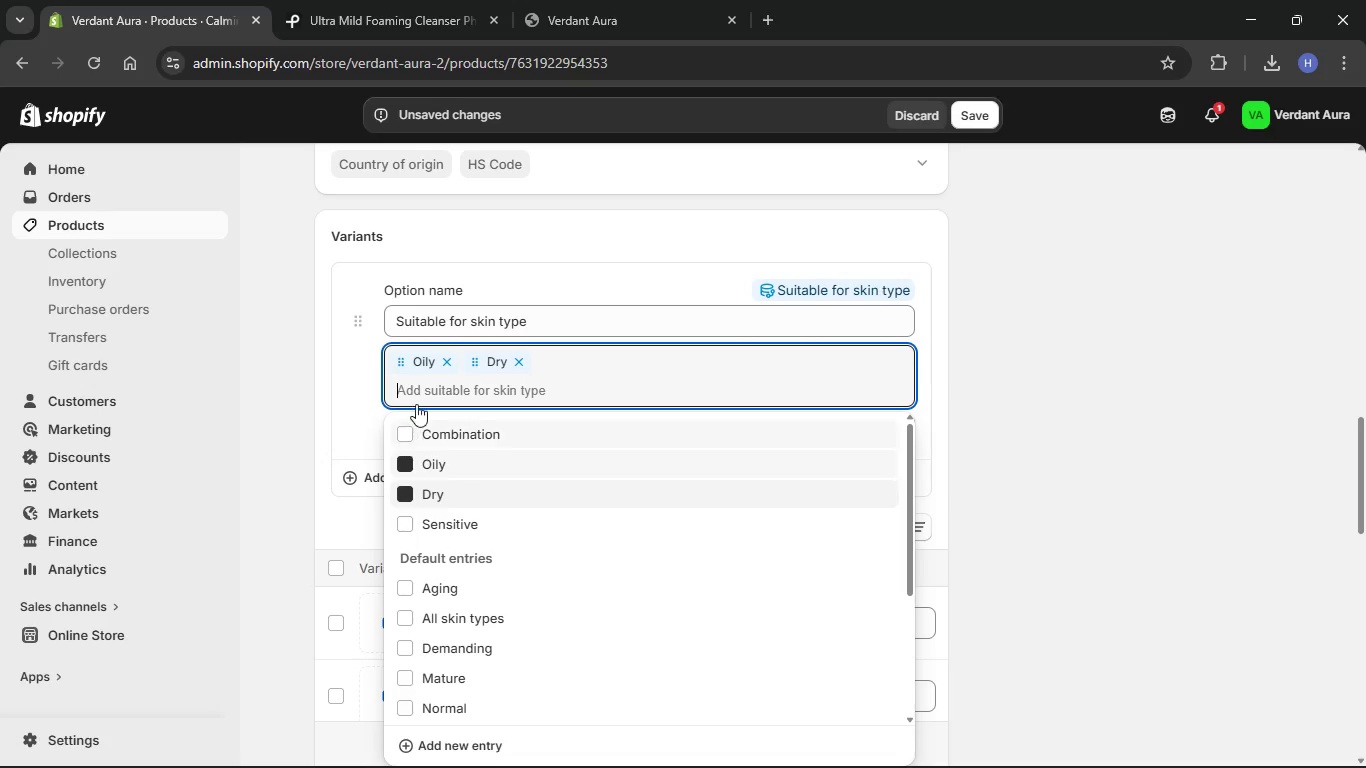 
left_click([405, 516])
 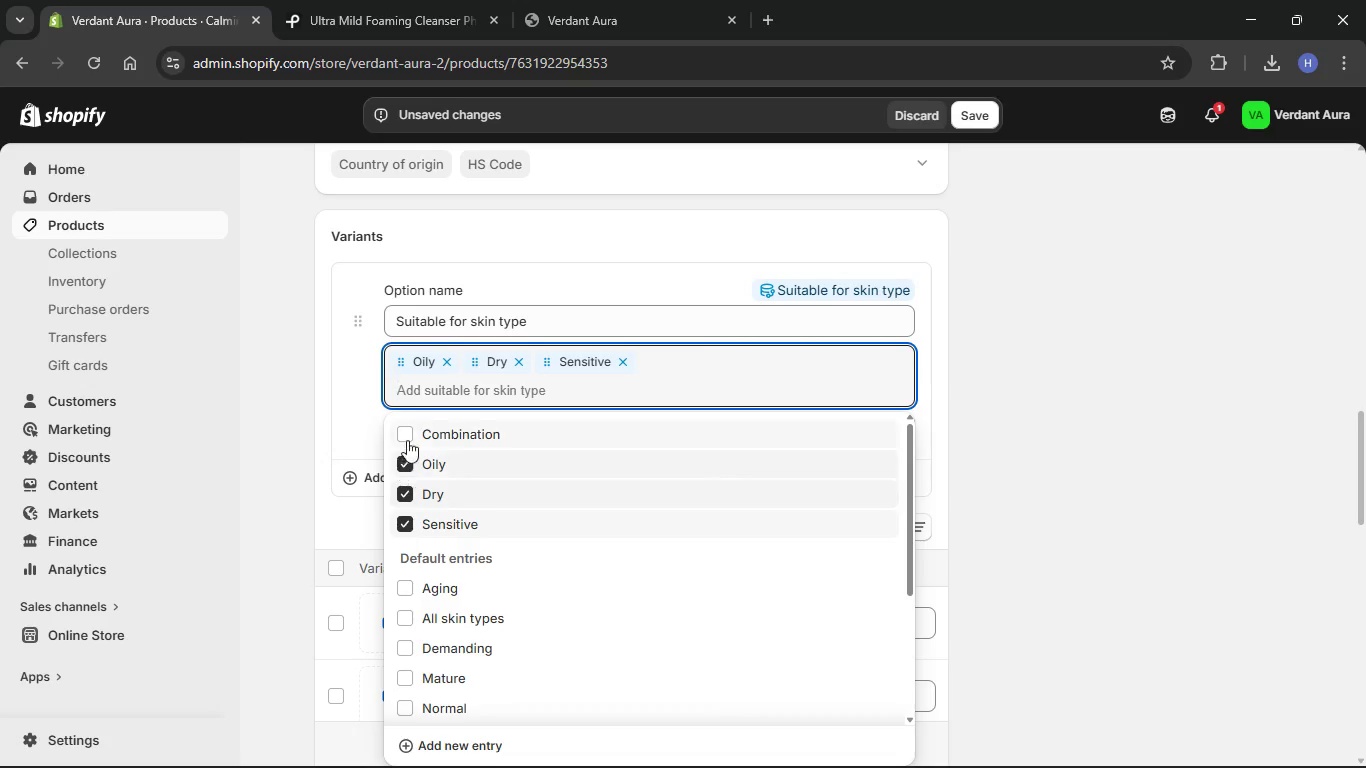 
left_click([405, 430])
 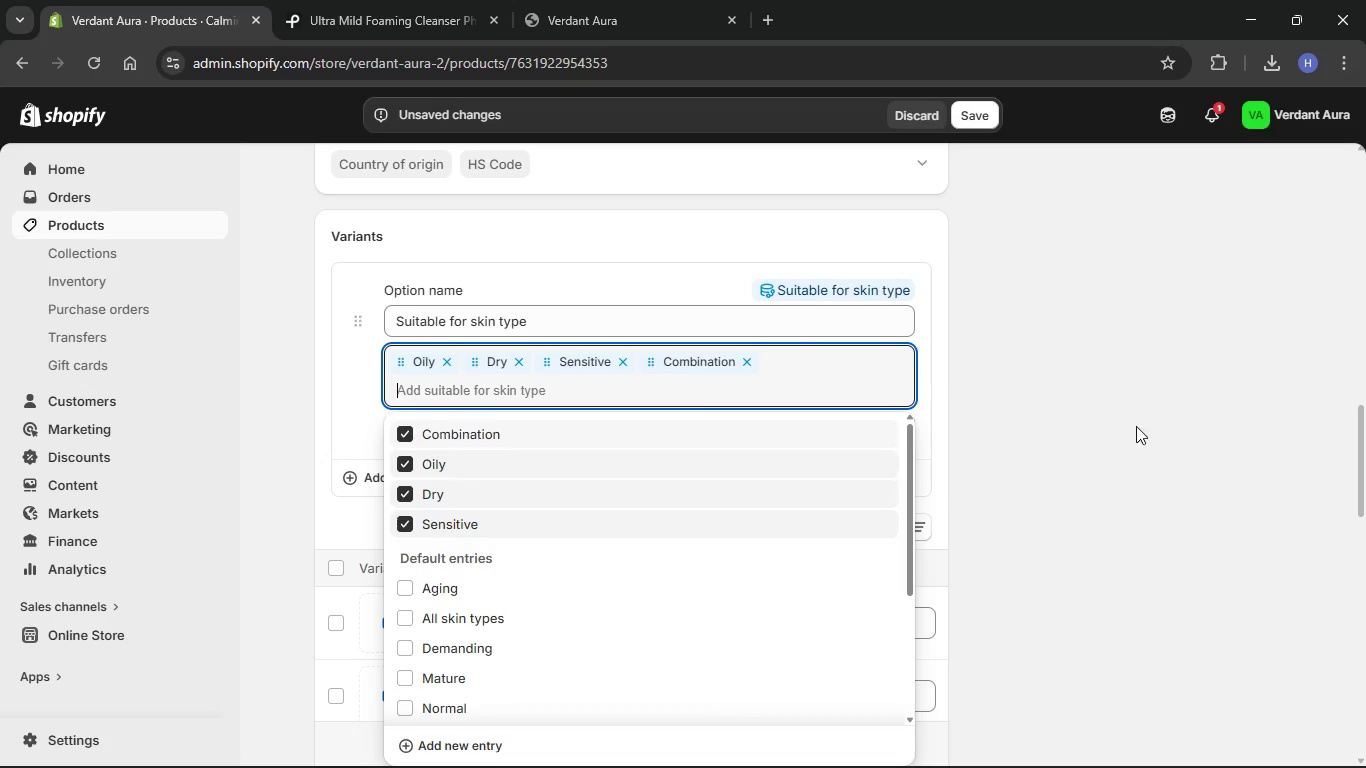 
left_click([1124, 423])
 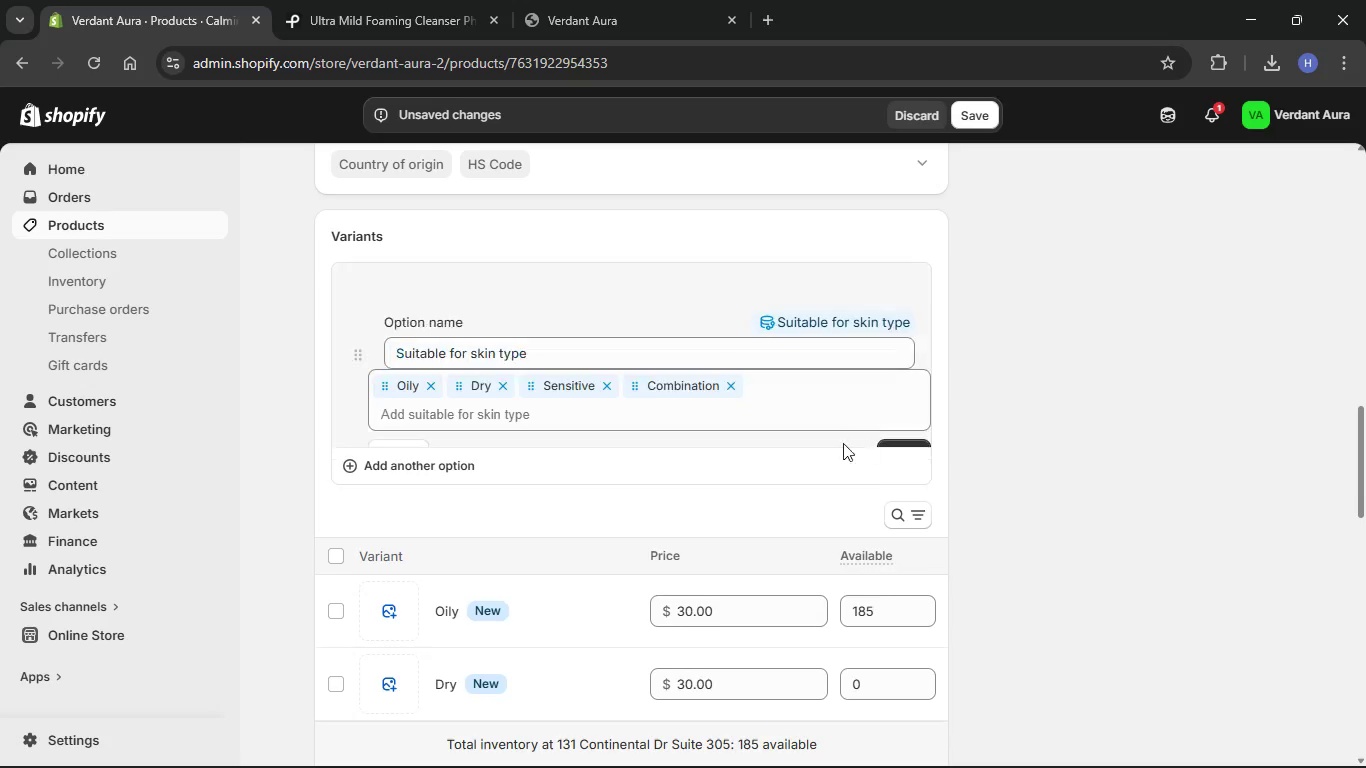 
scroll: coordinate [781, 448], scroll_direction: down, amount: 6.0
 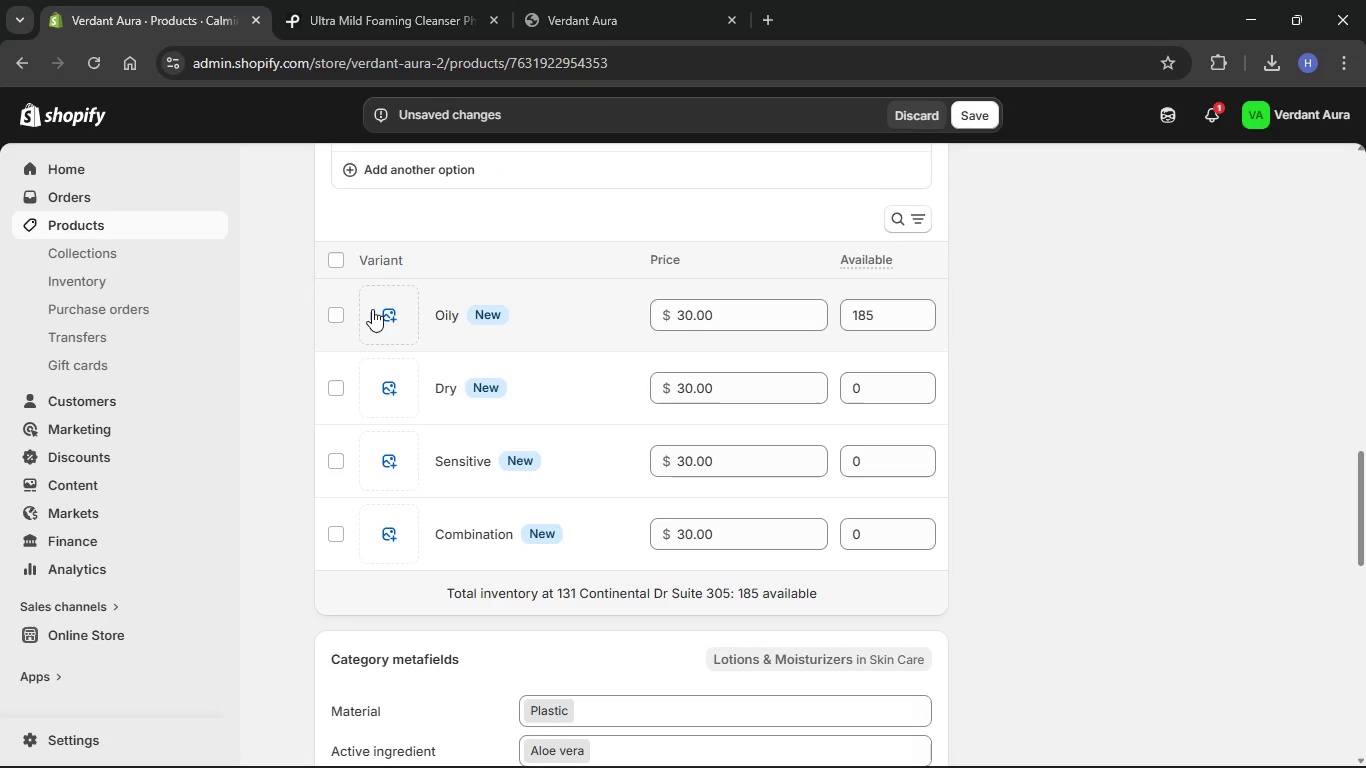 
left_click([367, 318])
 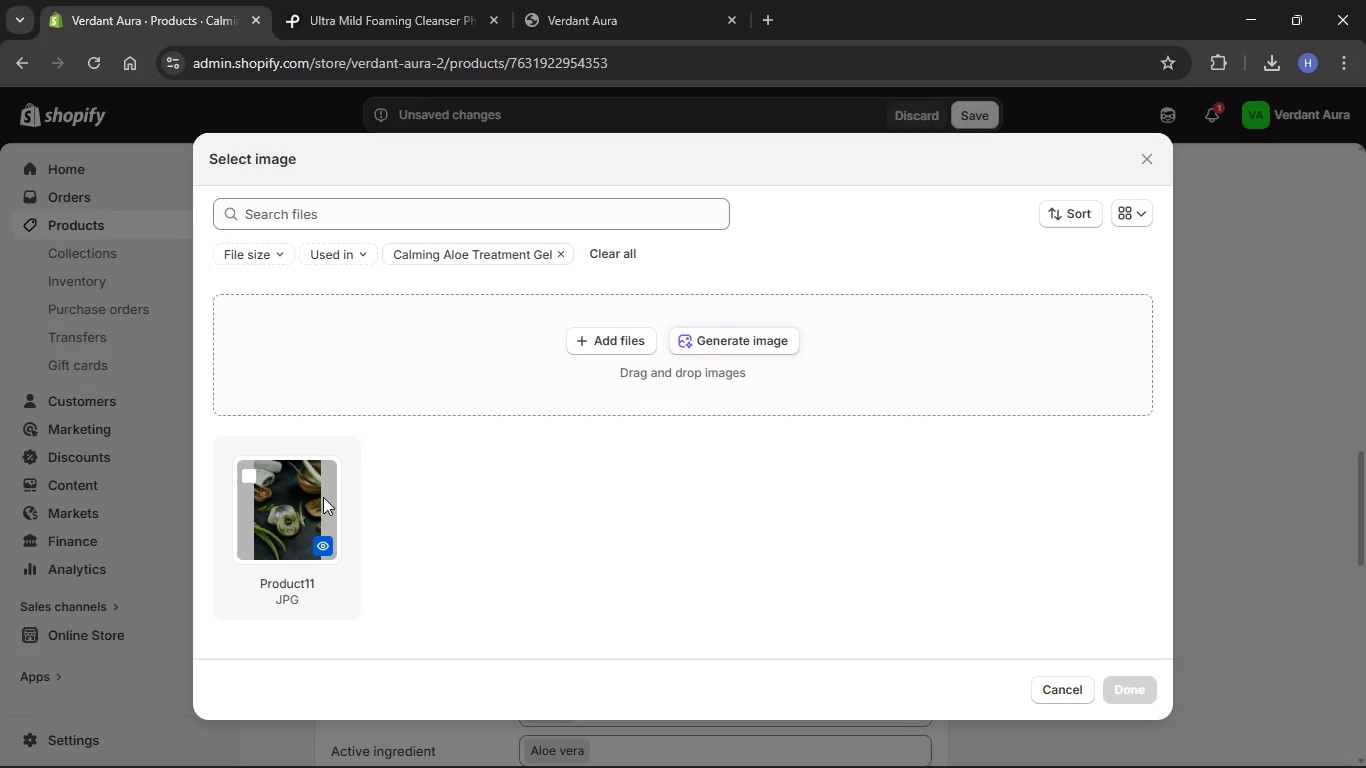 
left_click([289, 490])
 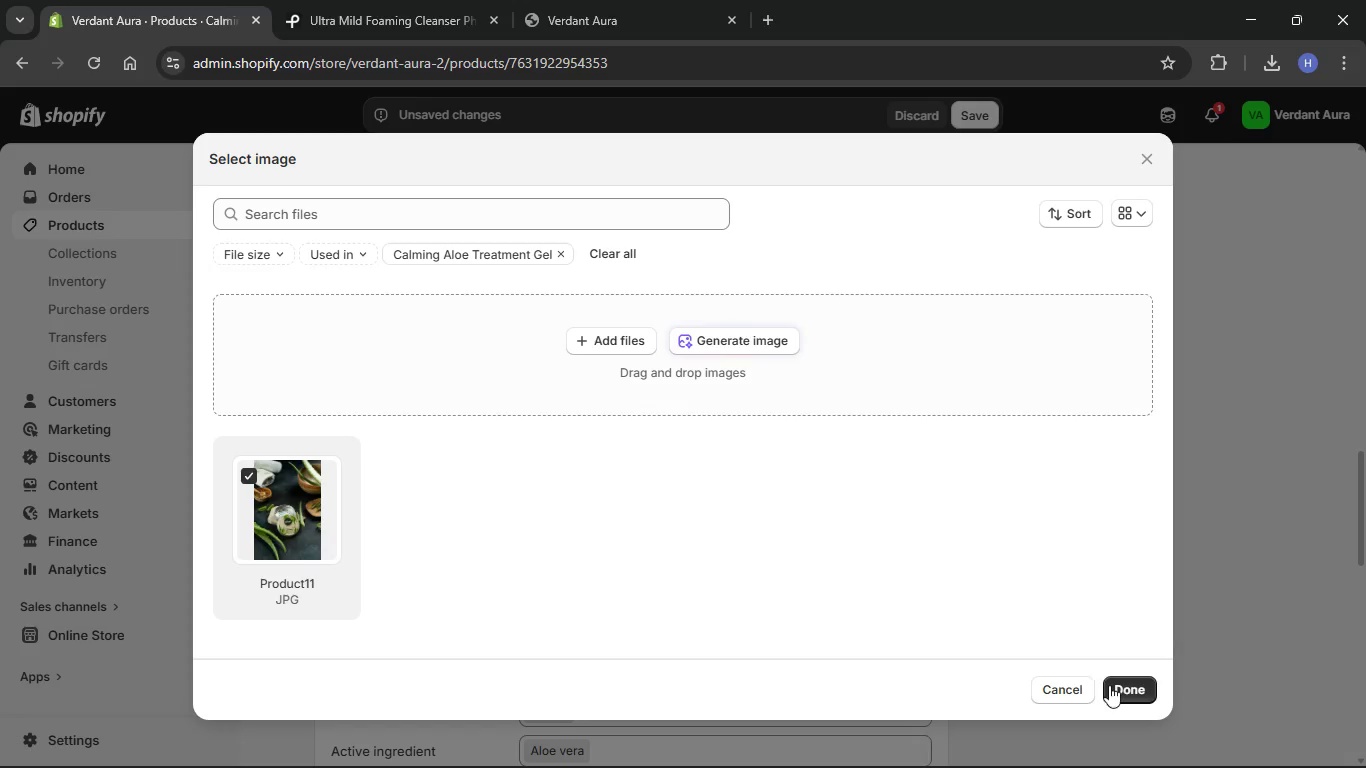 
left_click([1127, 685])
 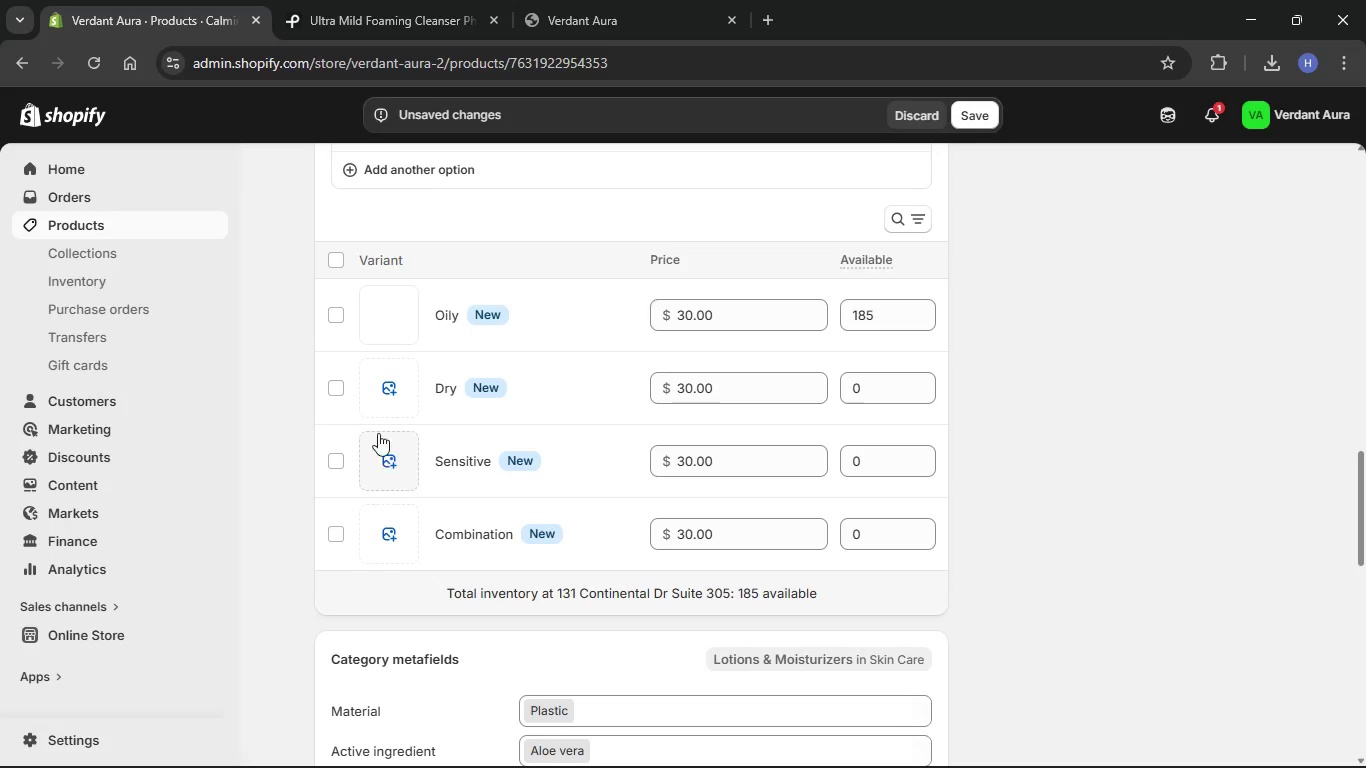 
left_click([367, 395])
 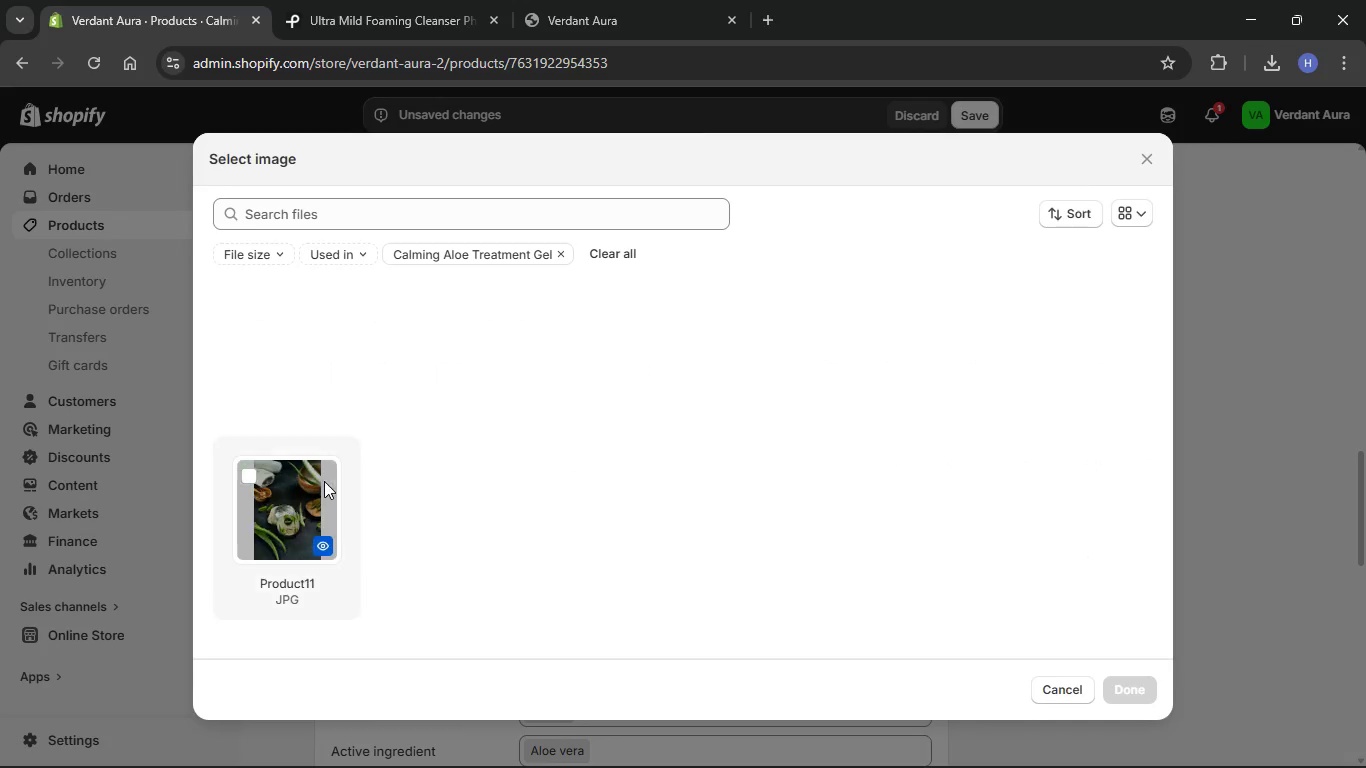 
left_click([323, 481])
 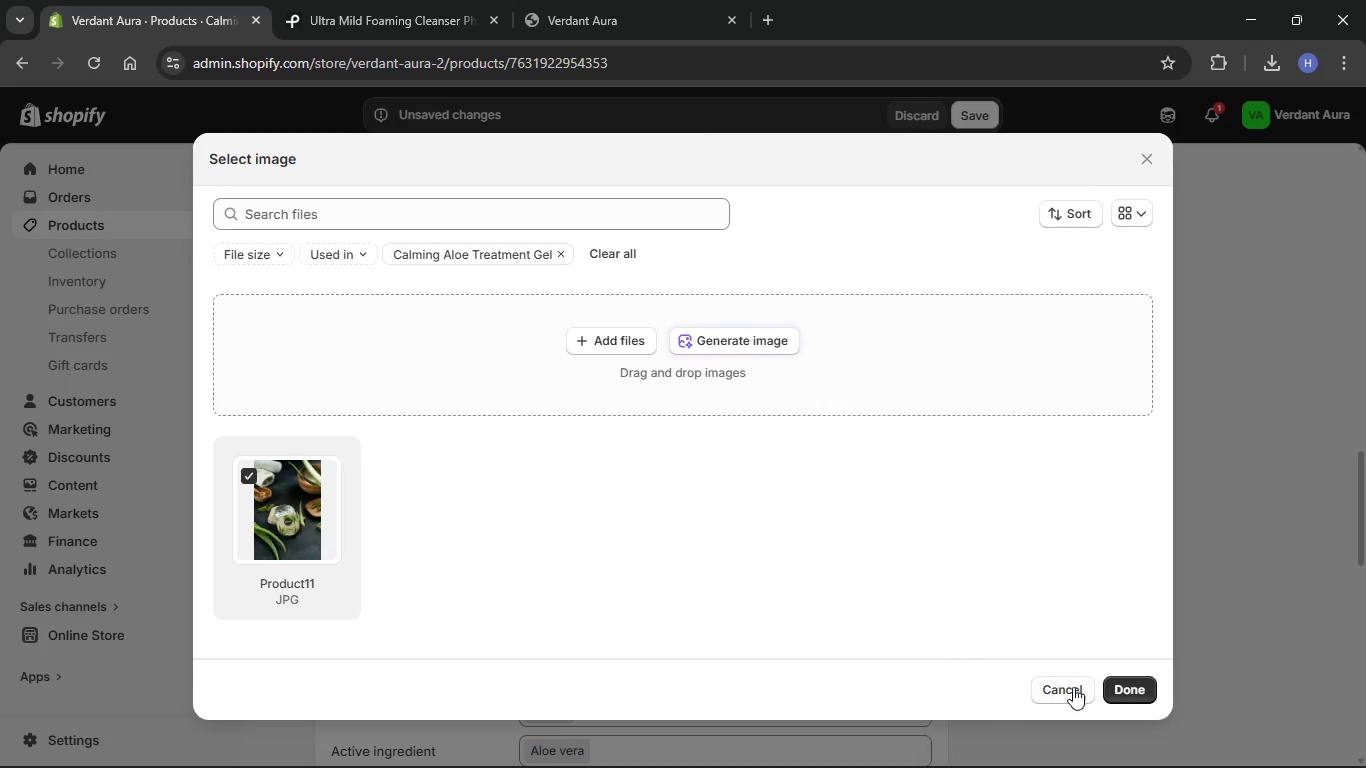 
left_click([1134, 688])
 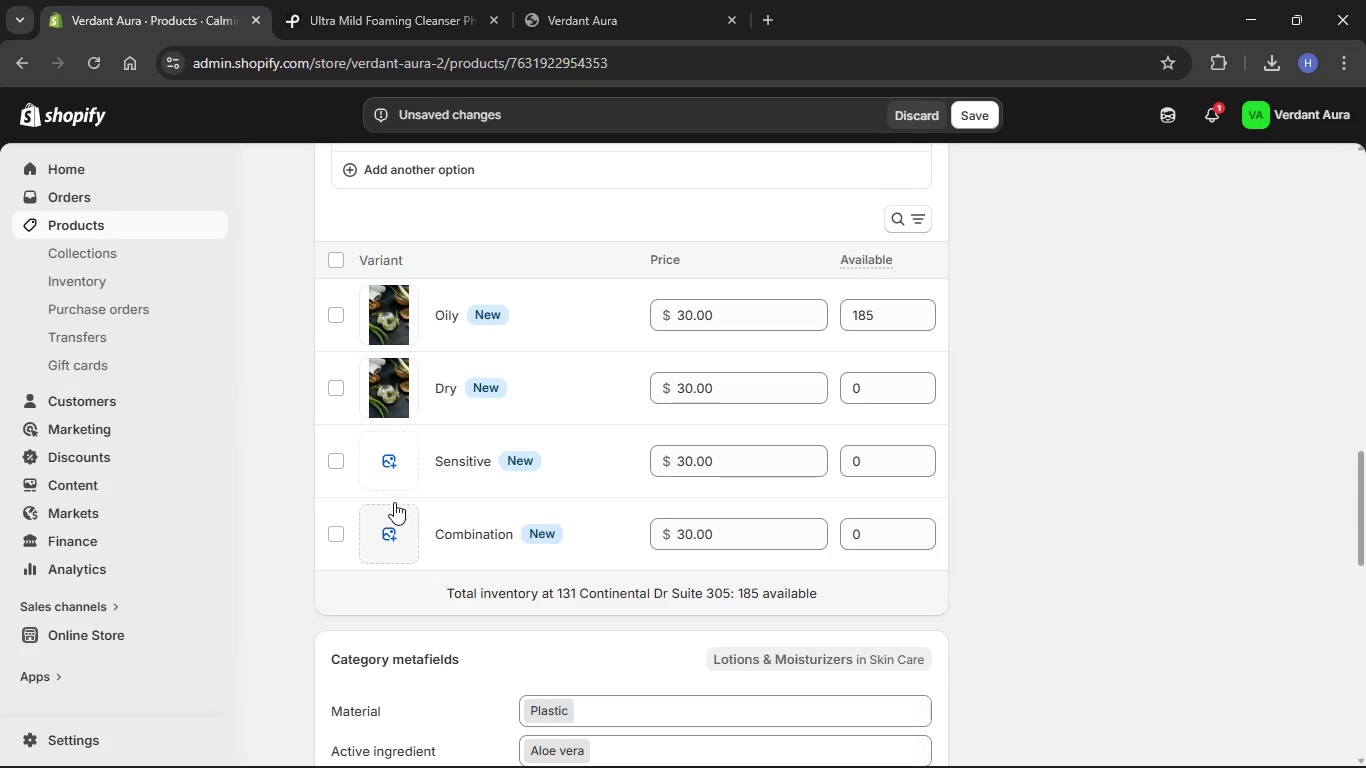 
left_click([376, 466])
 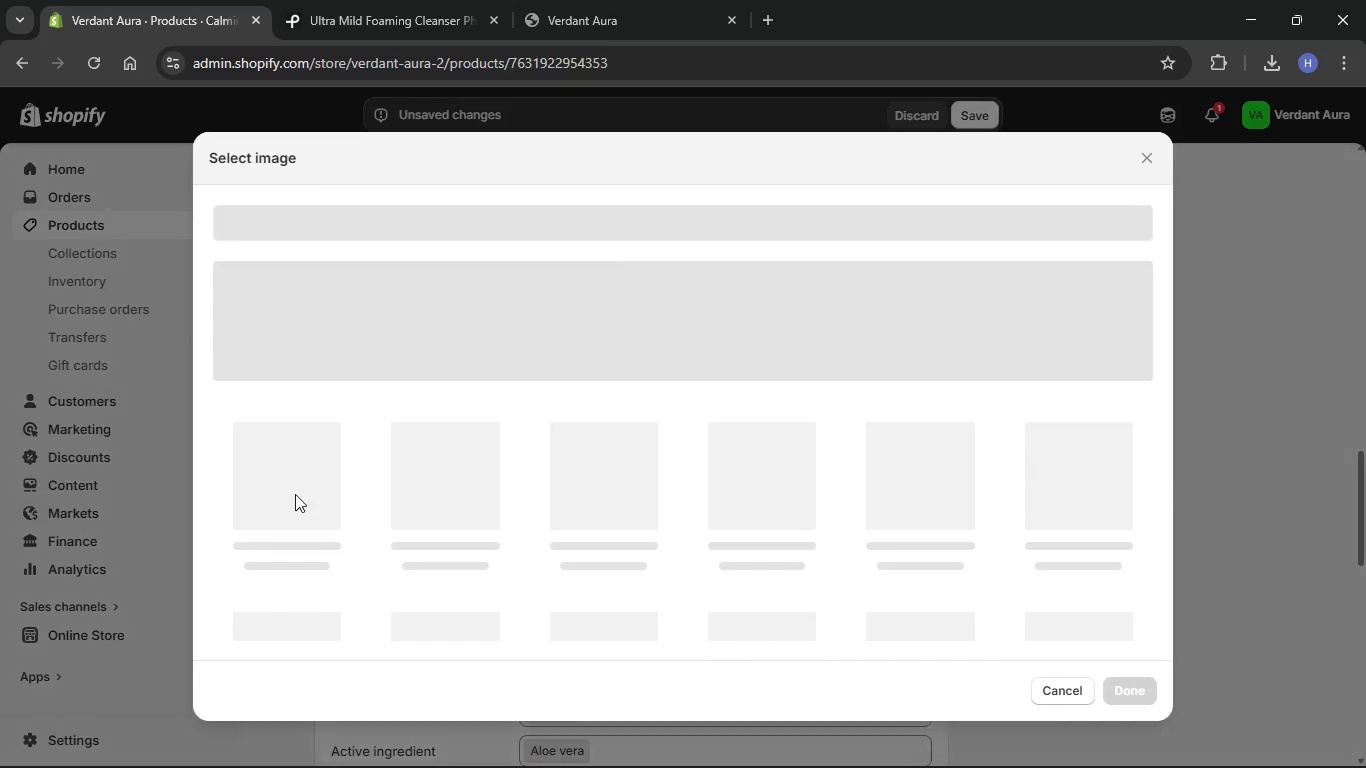 
left_click([289, 482])
 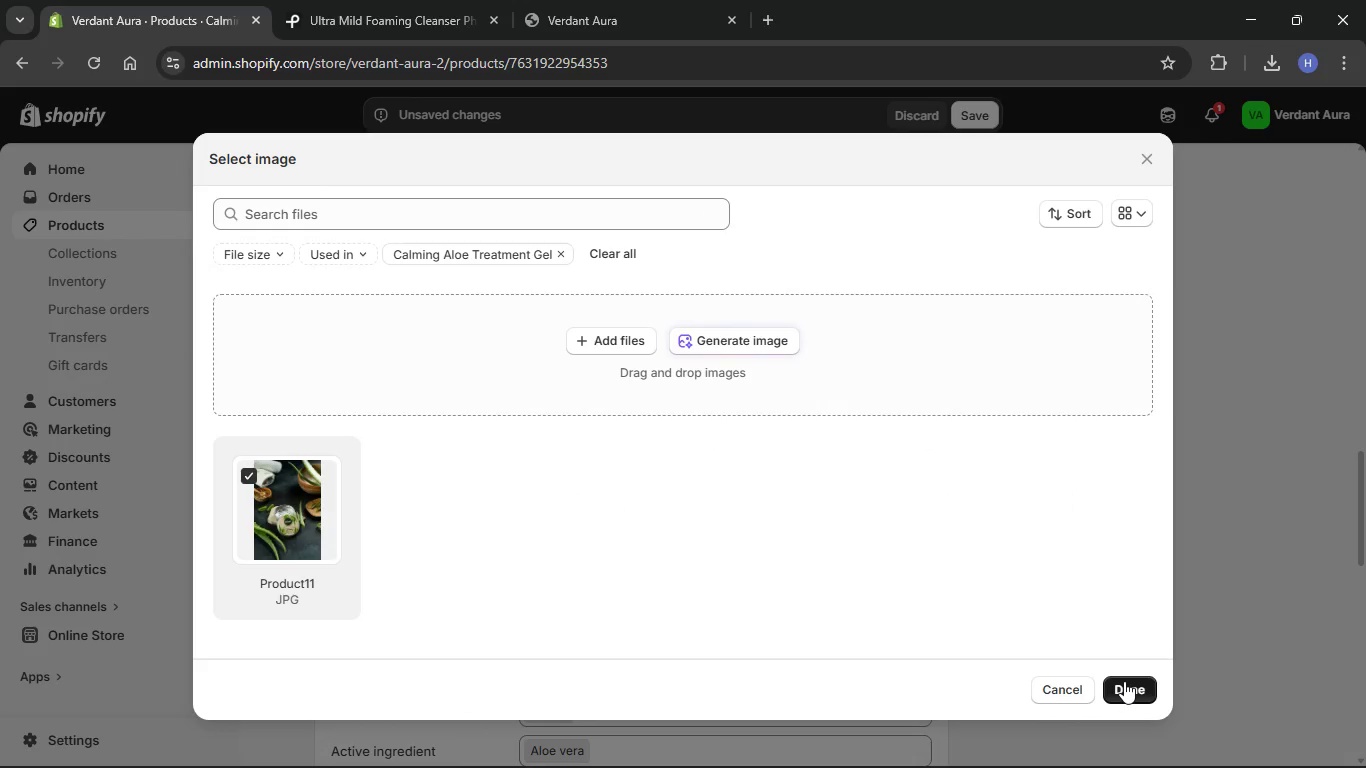 
left_click([1126, 681])
 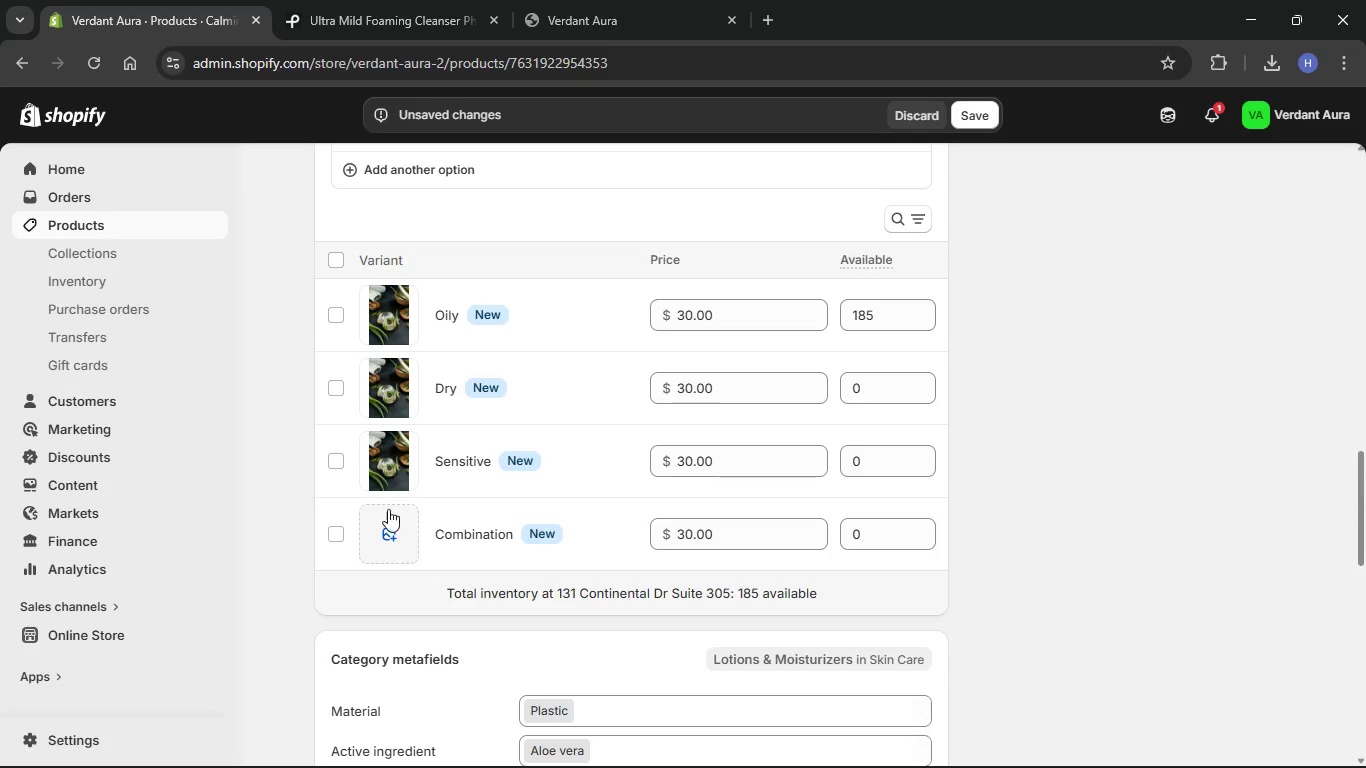 
left_click([378, 515])
 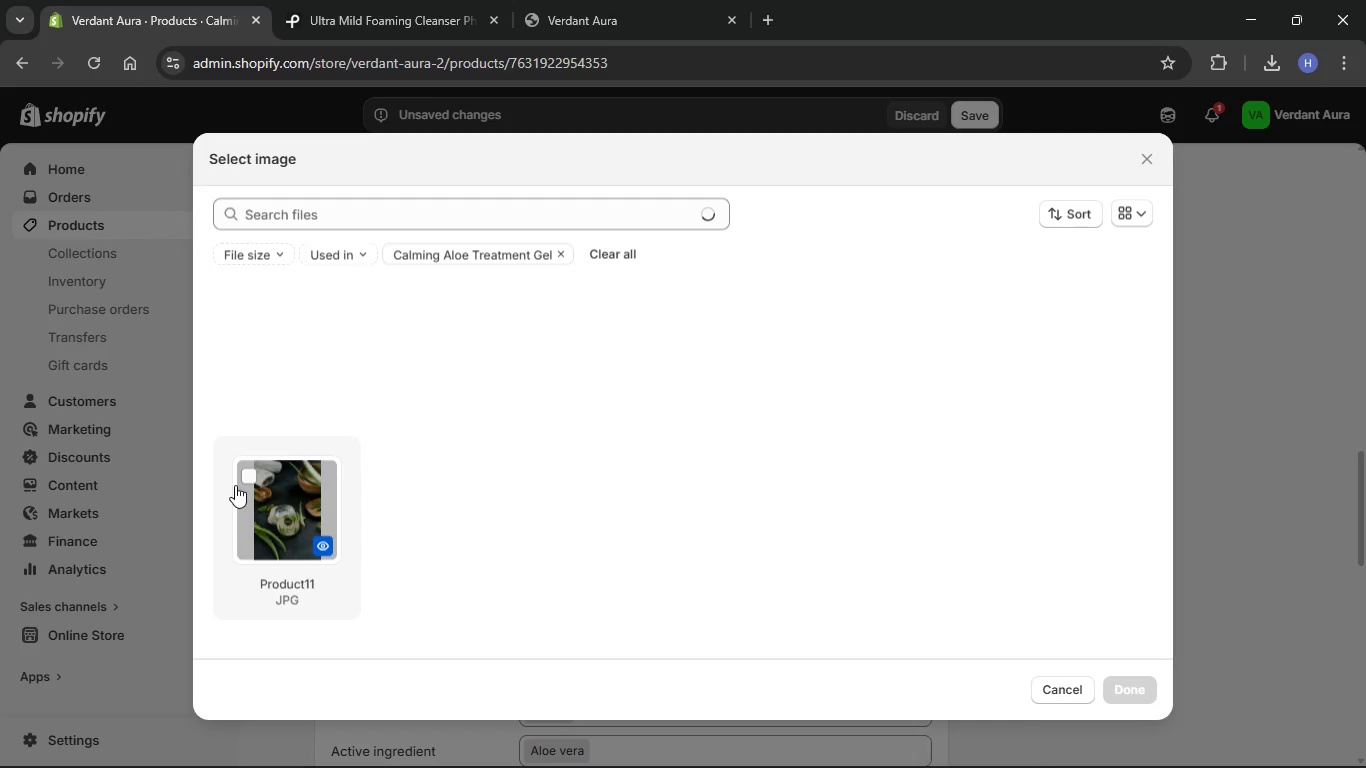 
left_click([235, 485])
 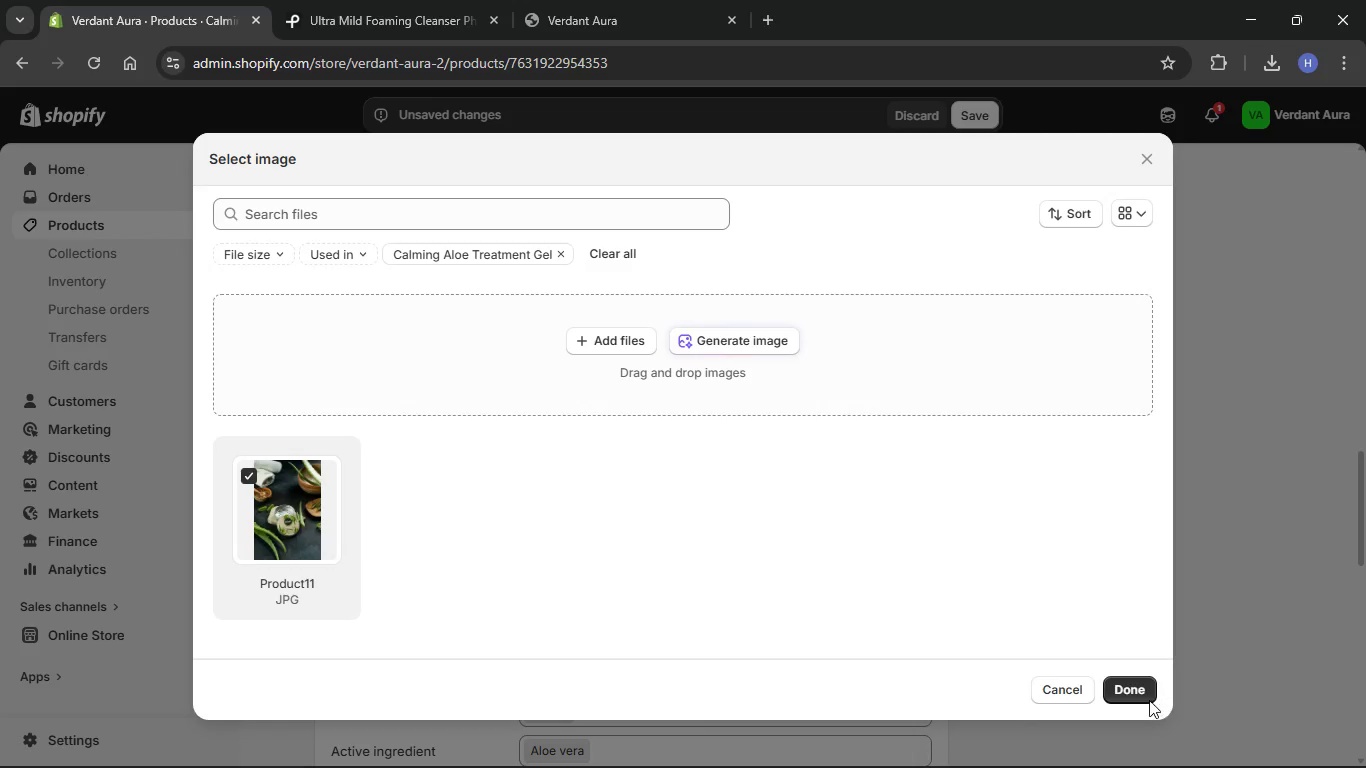 
left_click([1127, 700])
 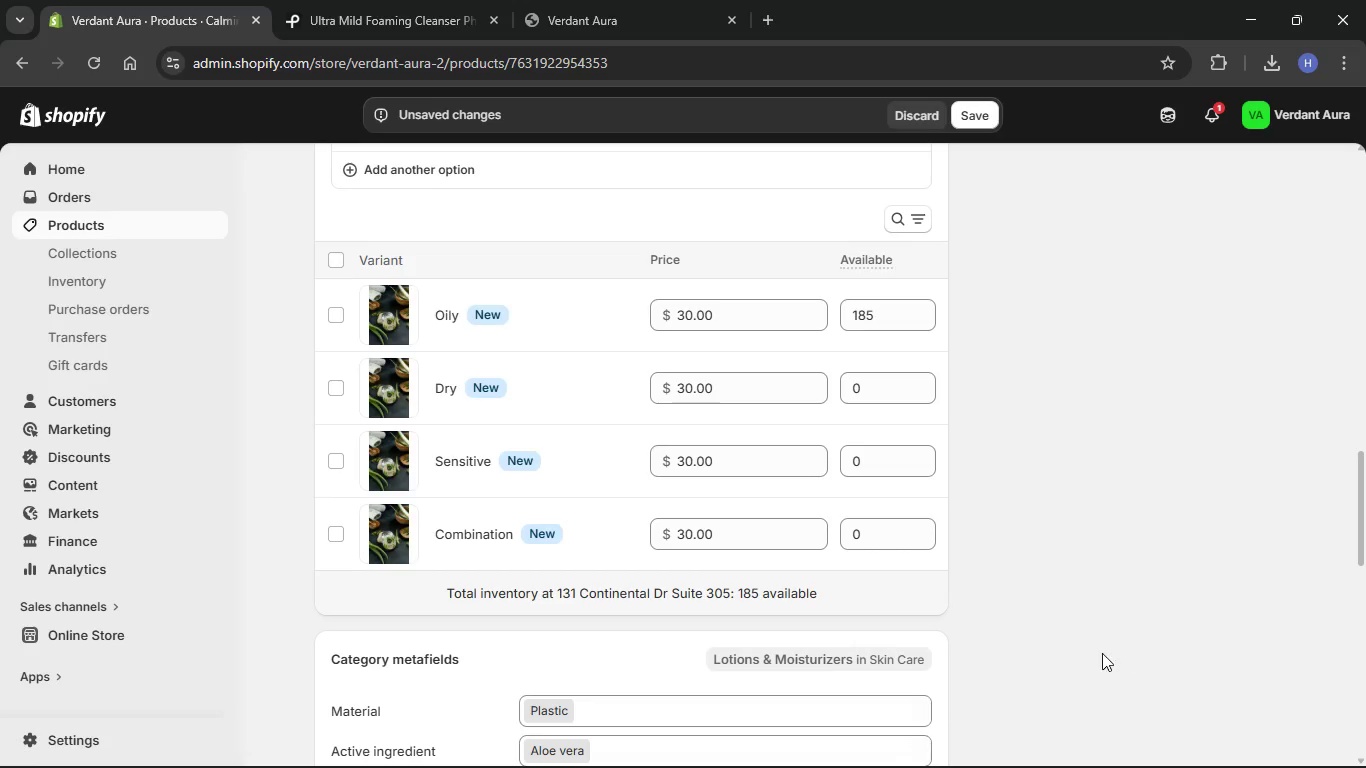 
scroll: coordinate [1054, 658], scroll_direction: down, amount: 5.0
 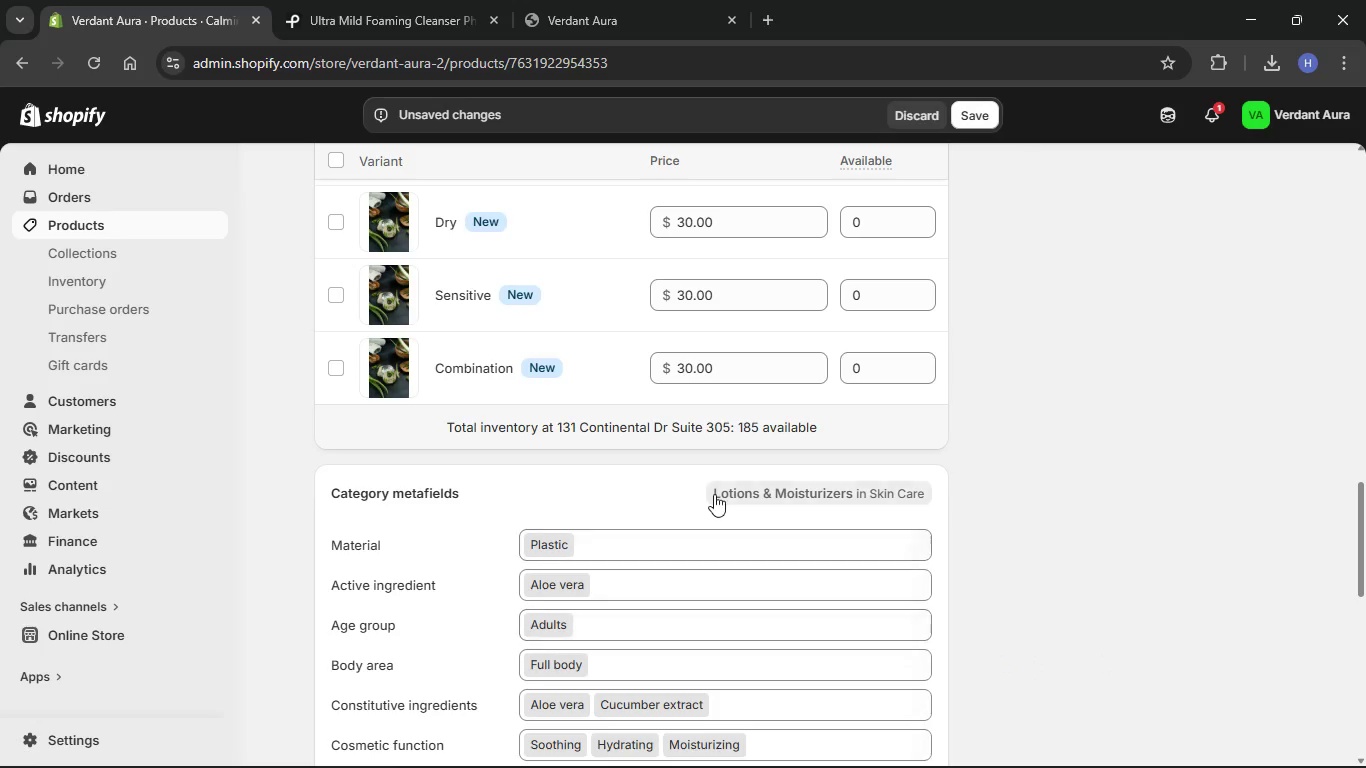 
scroll: coordinate [720, 482], scroll_direction: up, amount: 5.0
 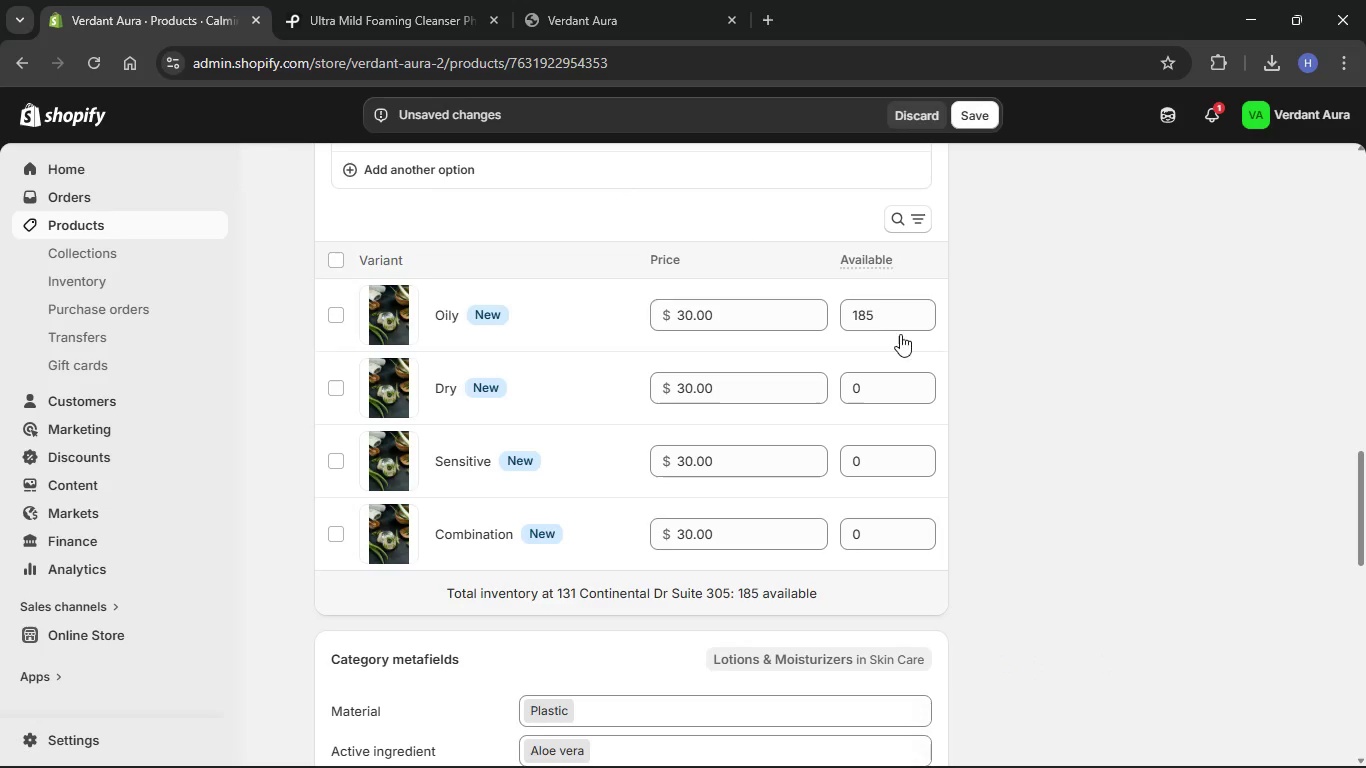 
left_click([858, 325])
 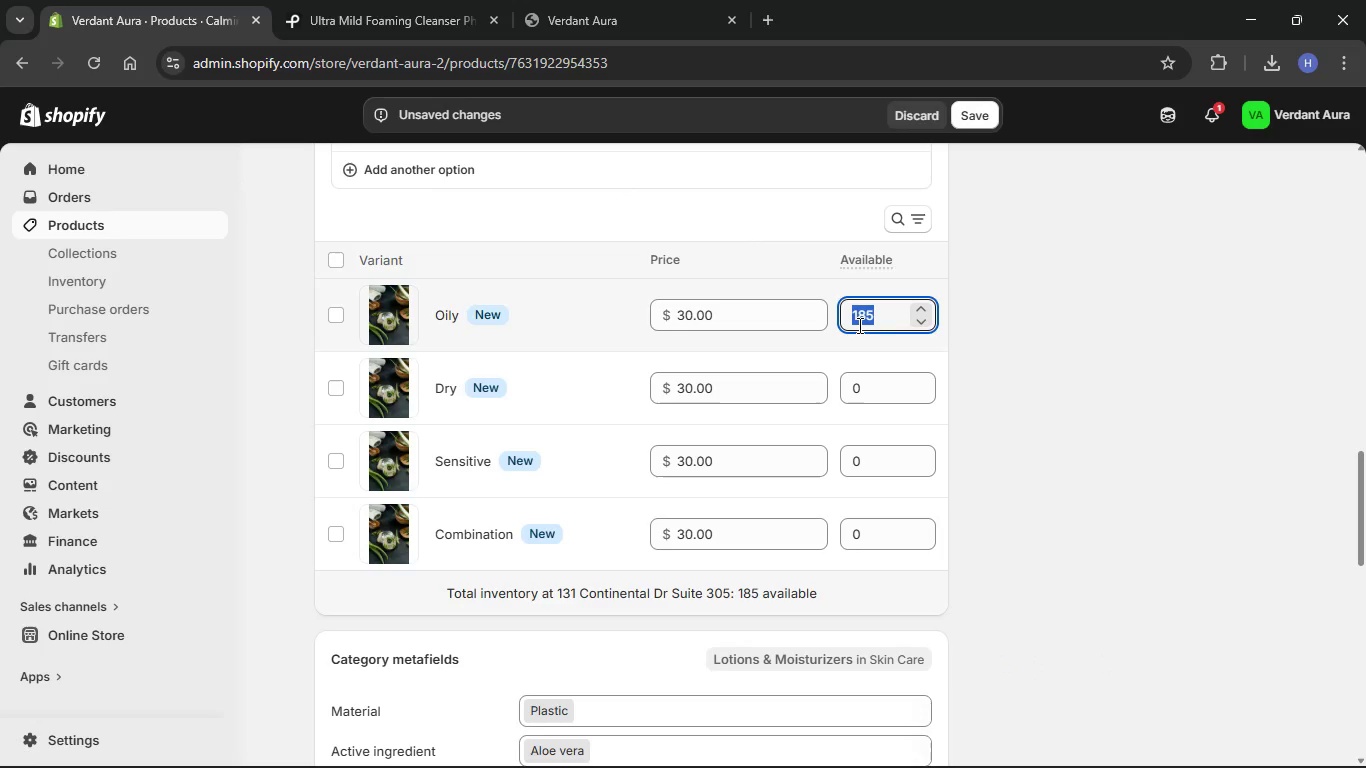 
key(Backspace)
 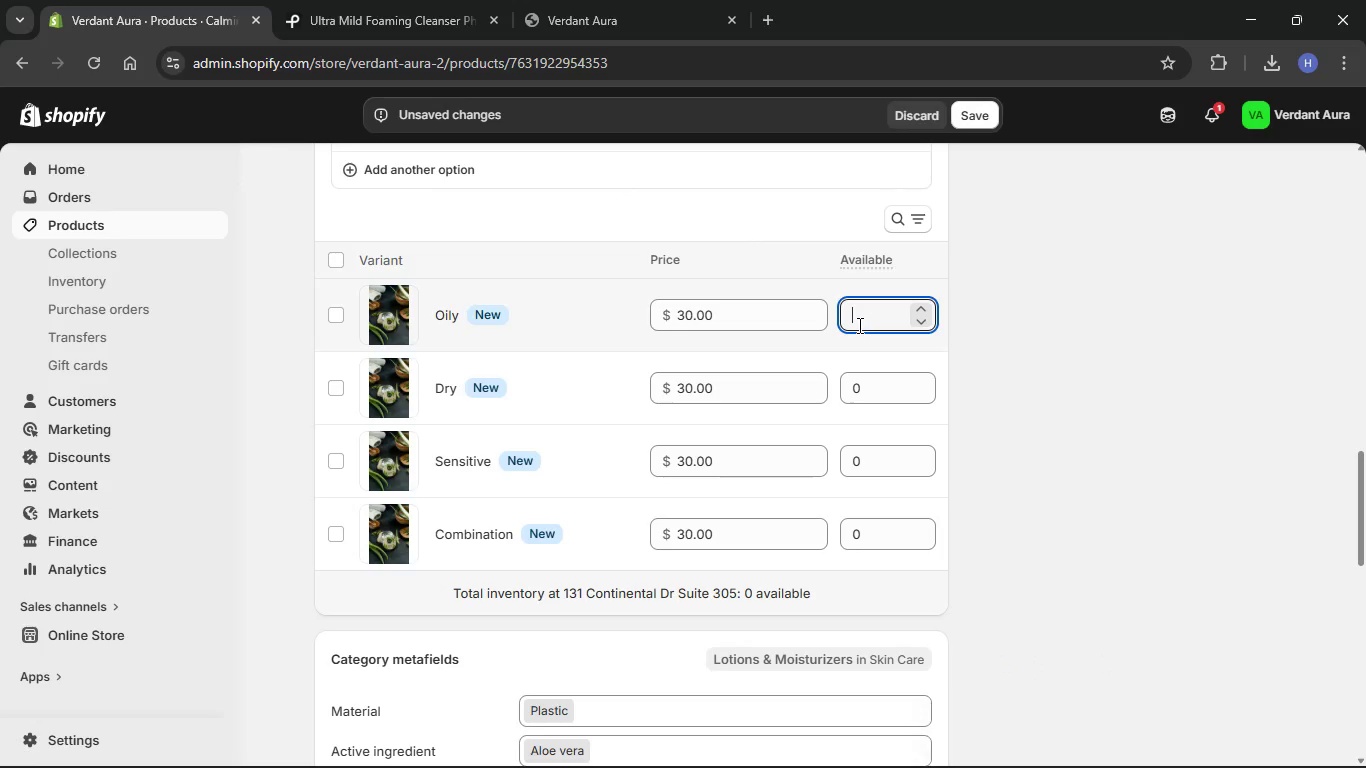 
key(Numpad5)
 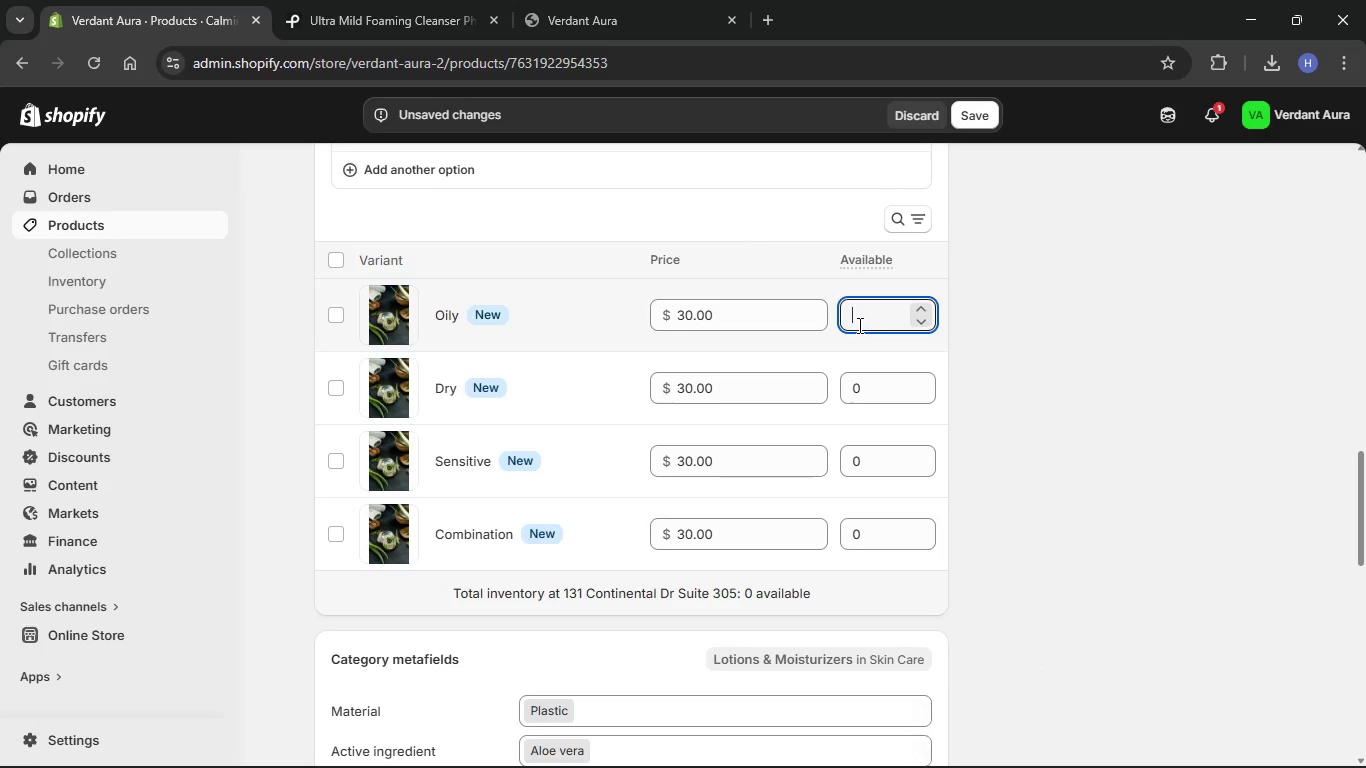 
key(Numpad0)
 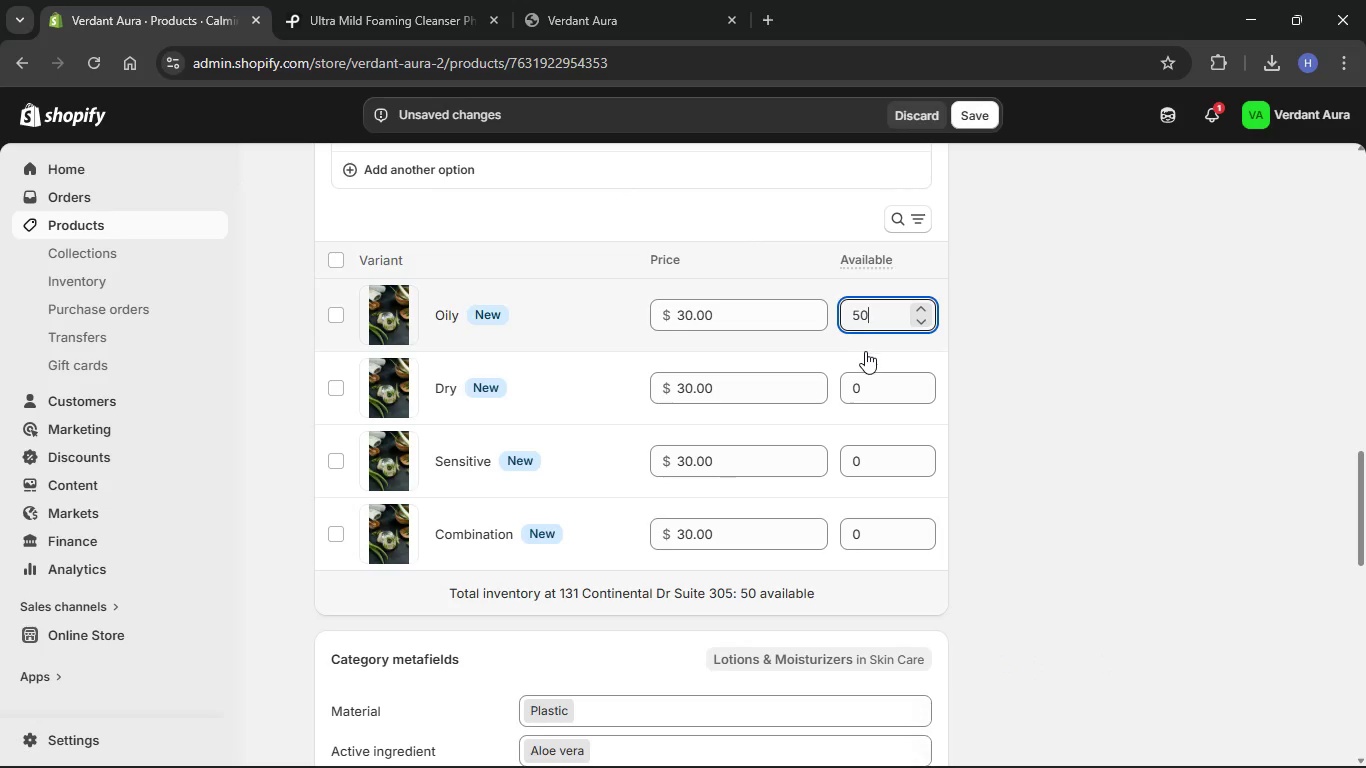 
left_click([869, 379])
 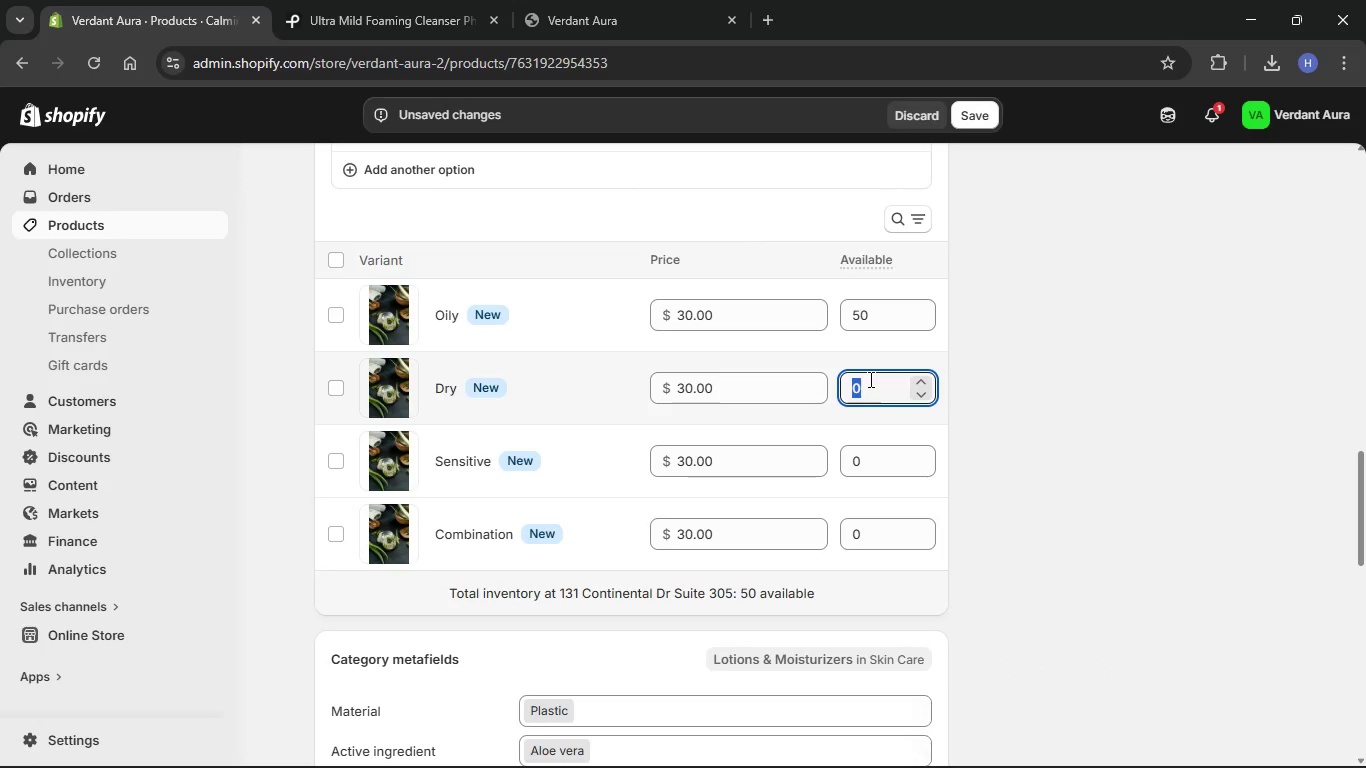 
key(Numpad5)
 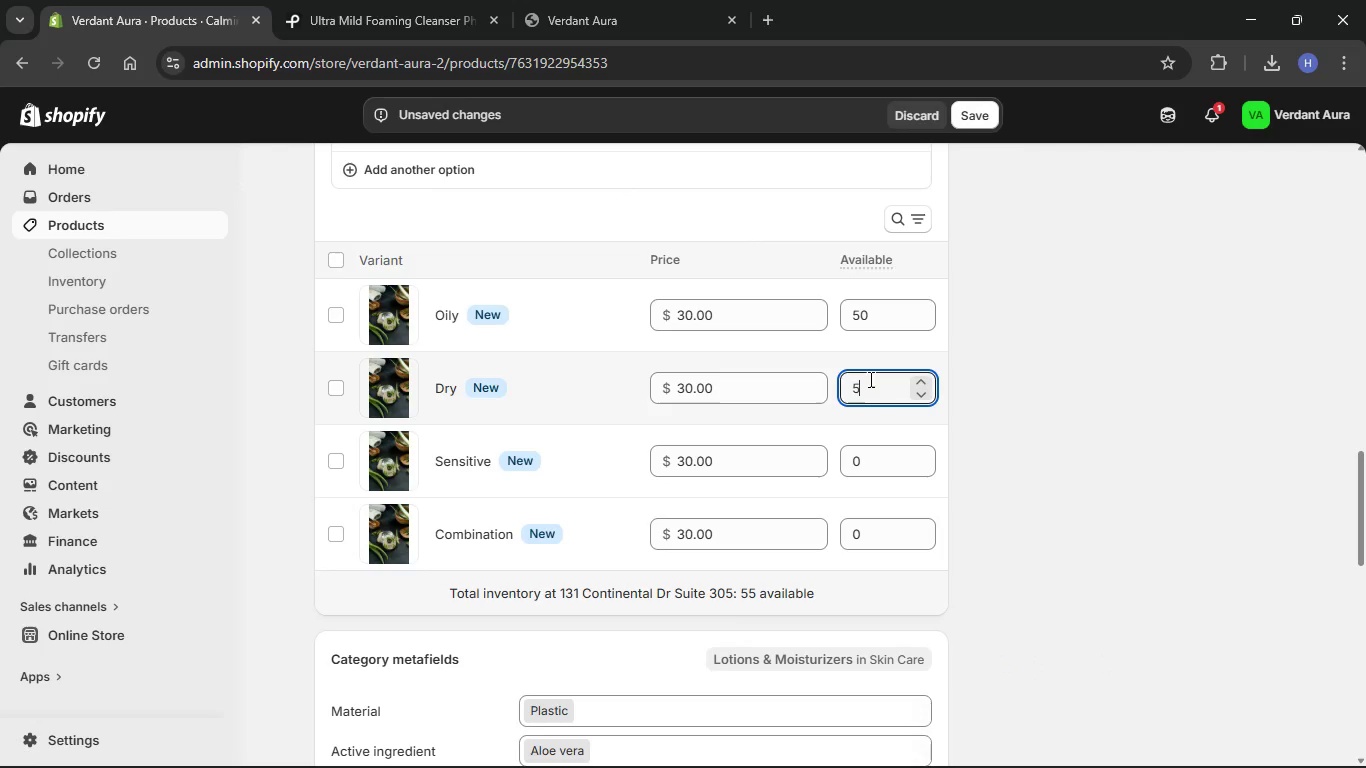 
key(Numpad0)
 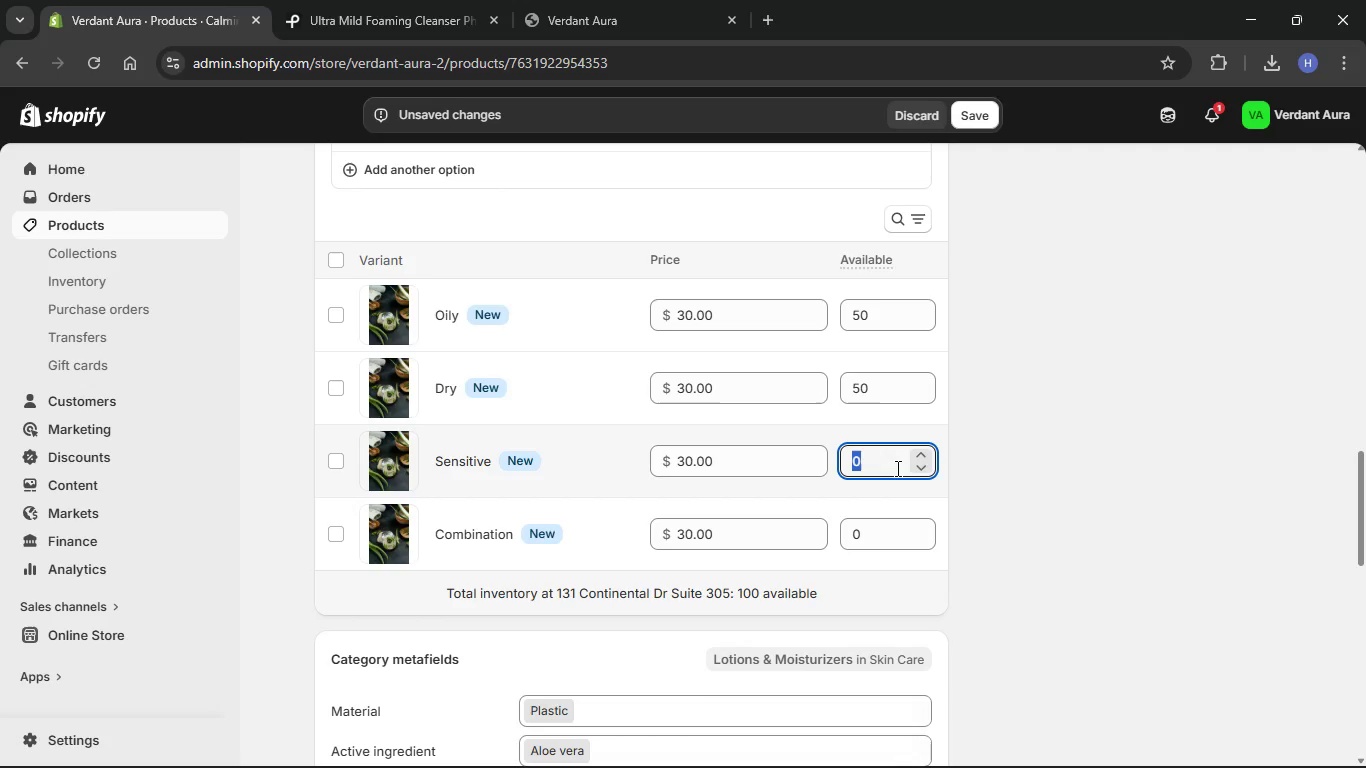 
key(Numpad4)
 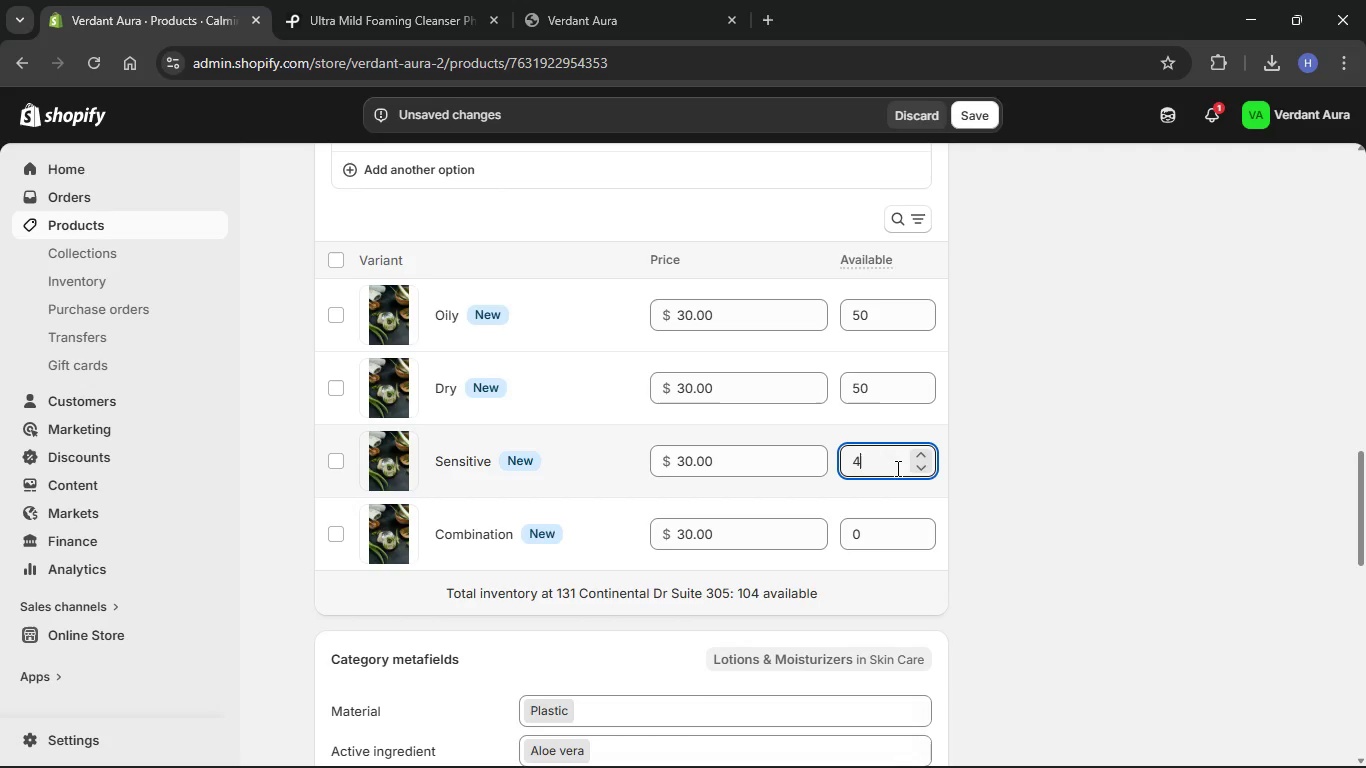 
key(Numpad5)
 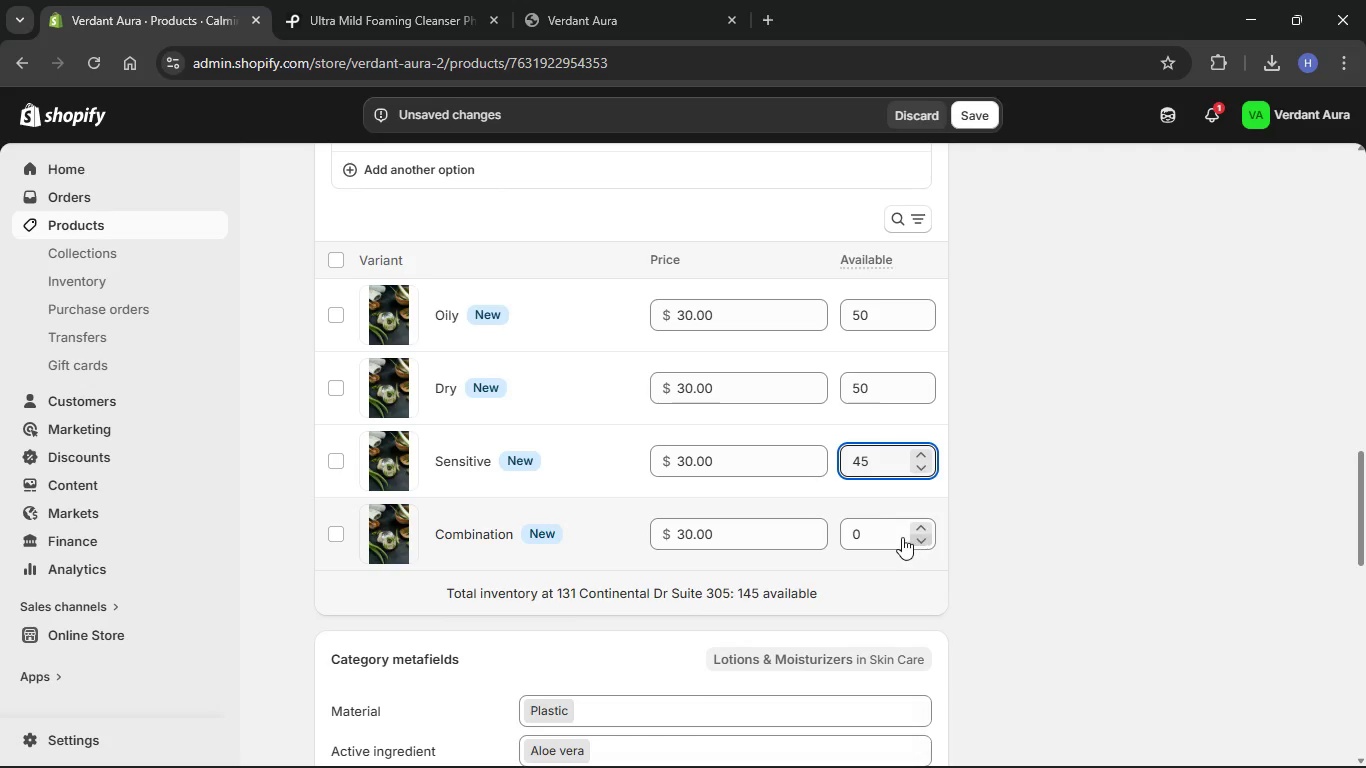 
left_click([860, 529])
 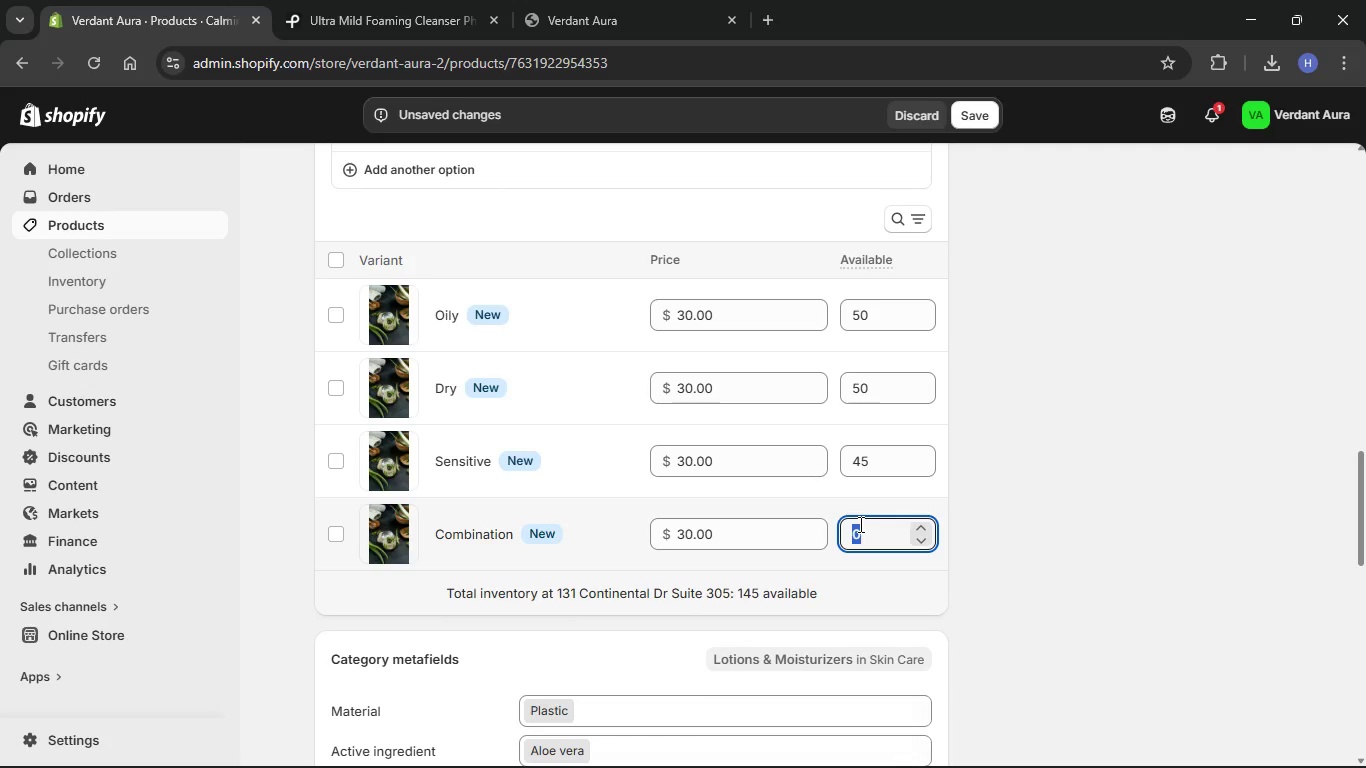 
key(Numpad4)
 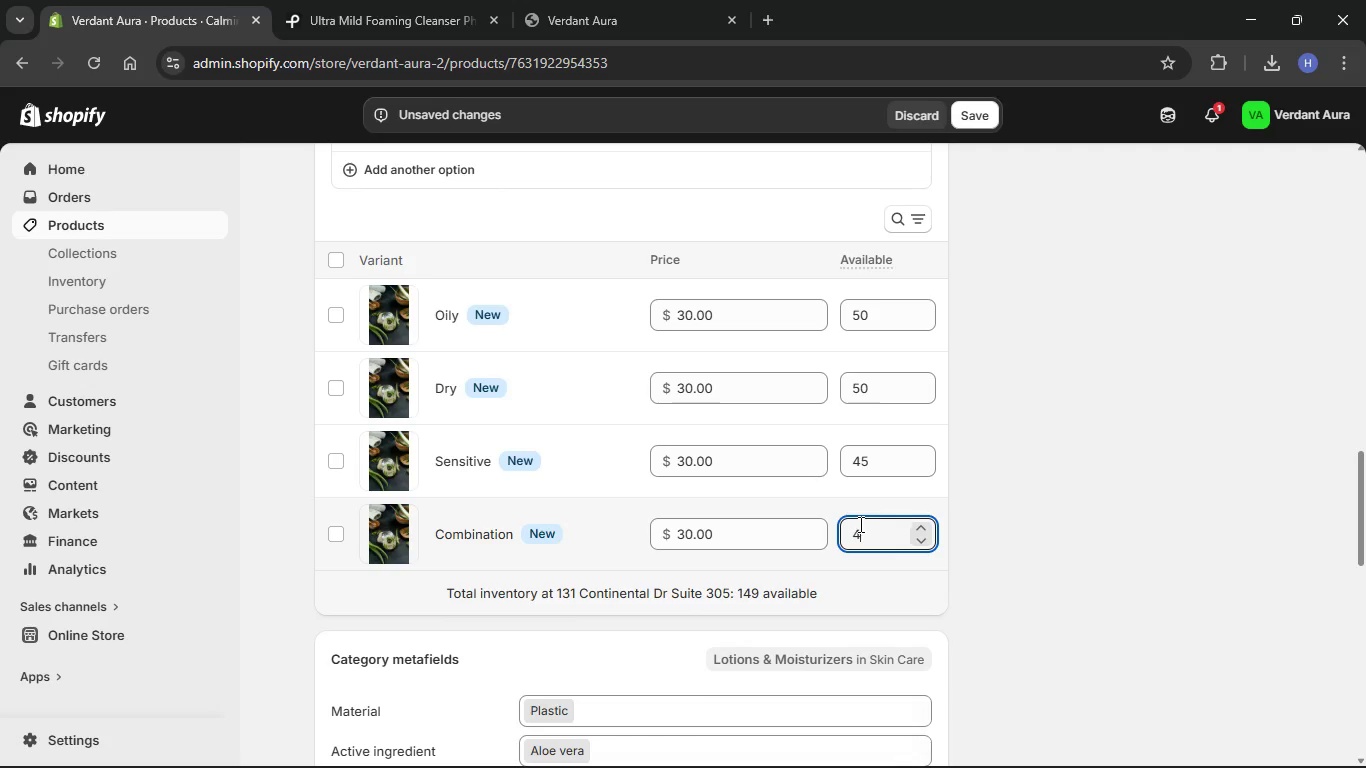 
key(Numpad0)
 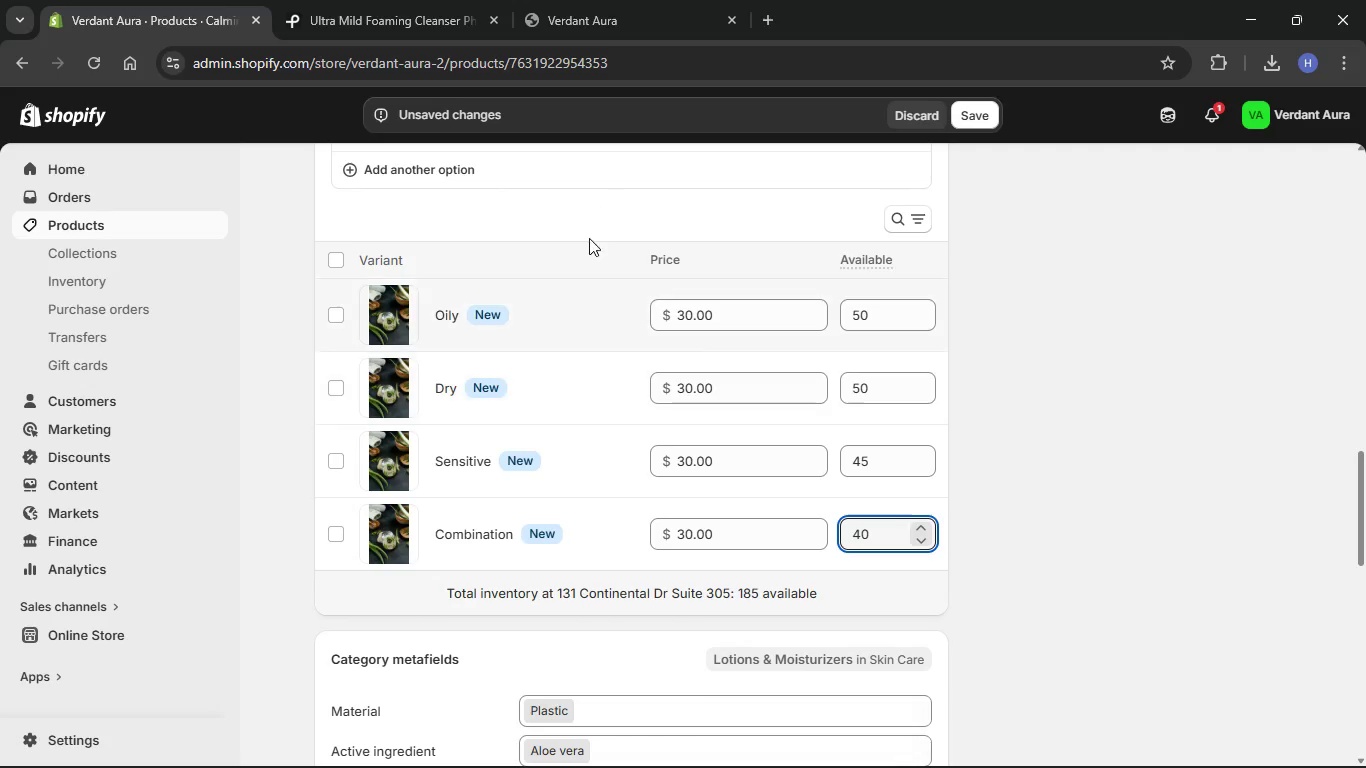 
scroll: coordinate [507, 340], scroll_direction: up, amount: 9.0
 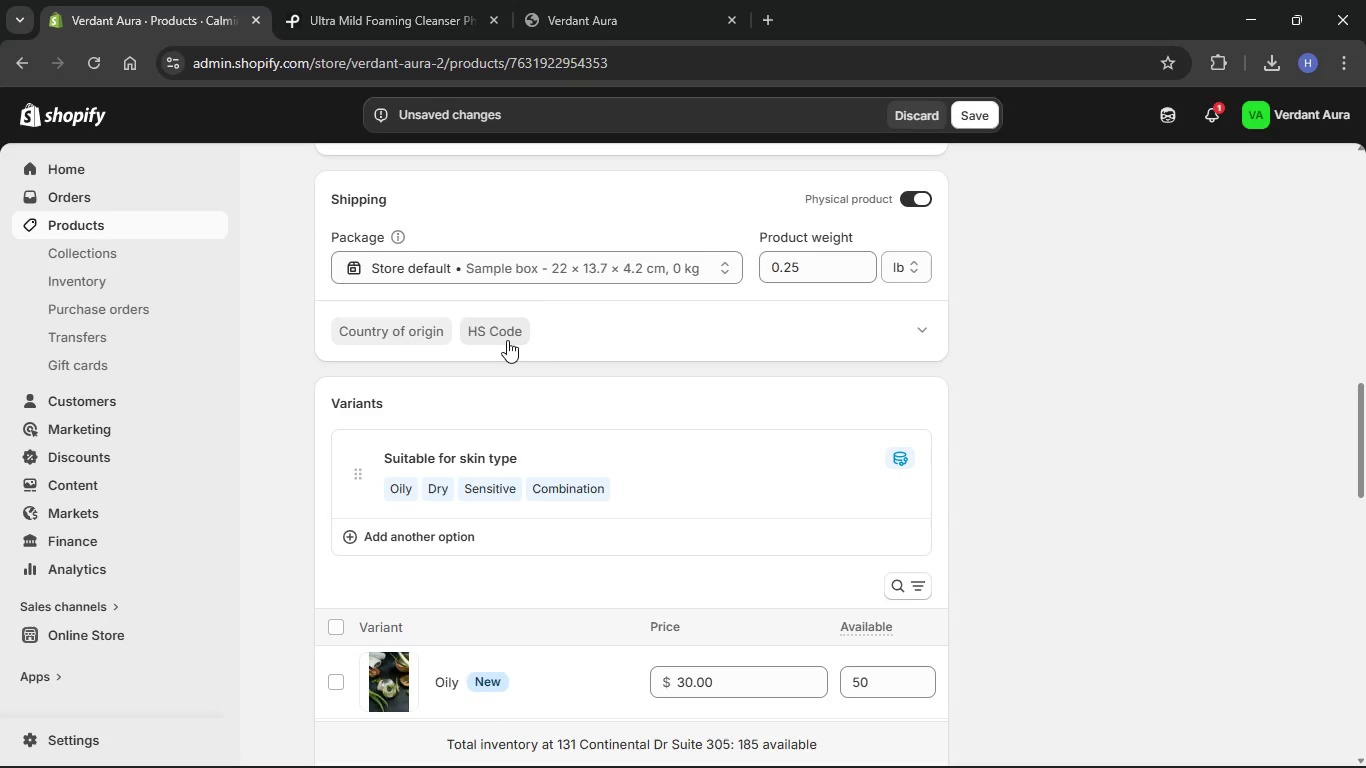 
scroll: coordinate [507, 340], scroll_direction: down, amount: 1.0
 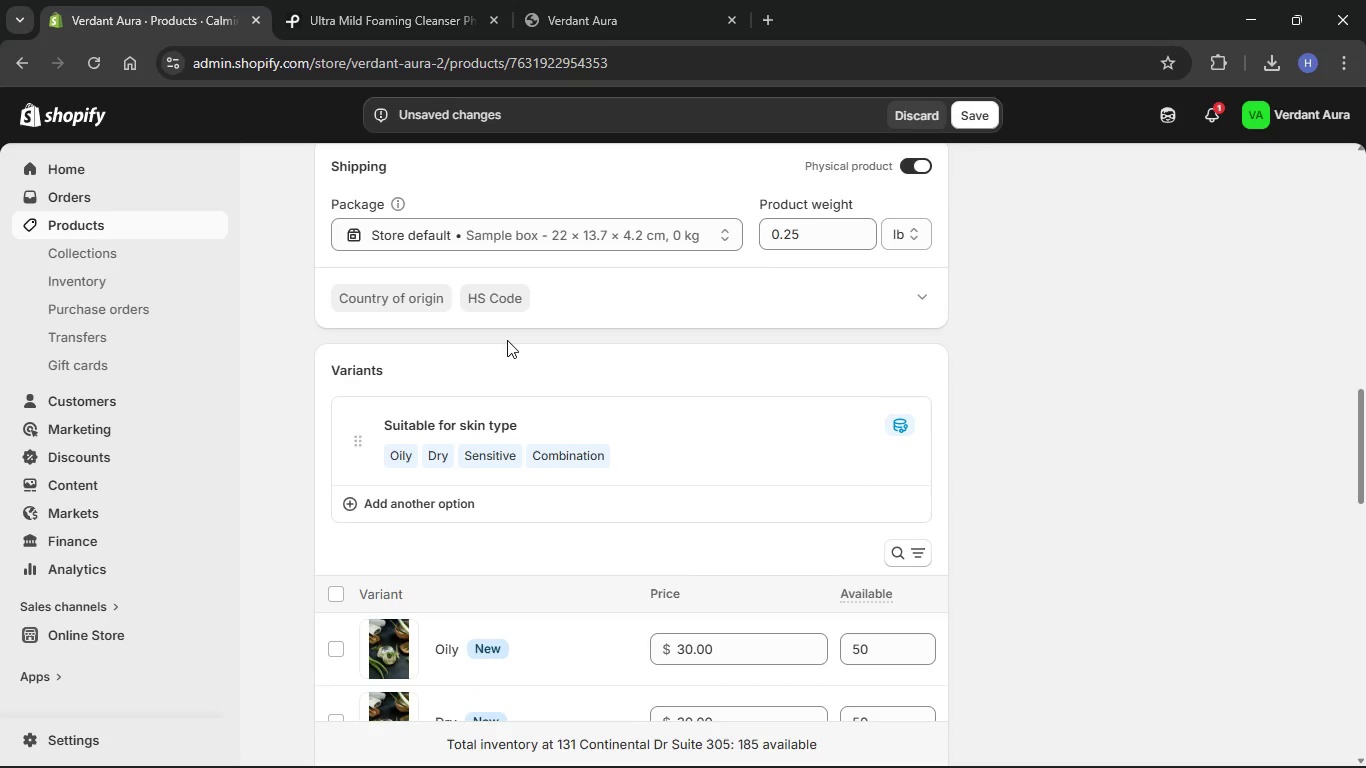 
scroll: coordinate [507, 340], scroll_direction: up, amount: 13.0
 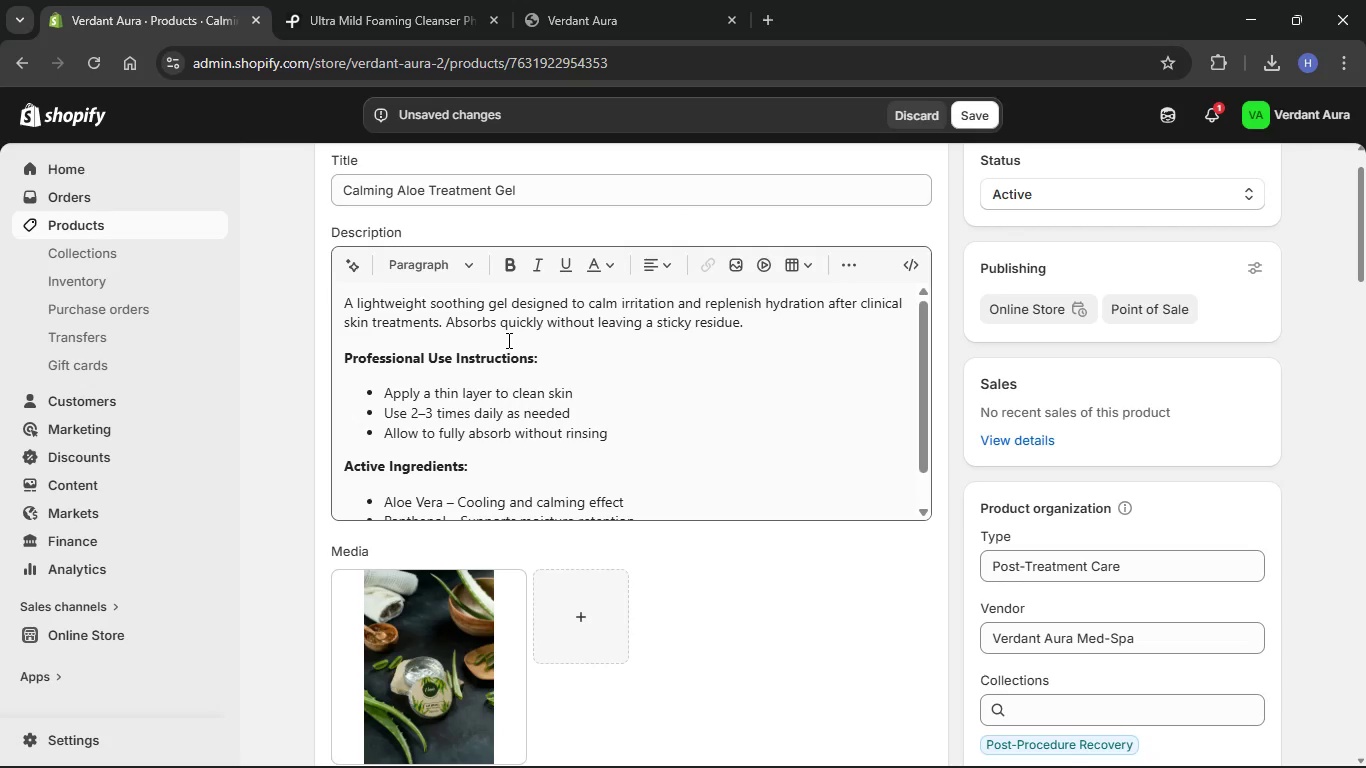 
scroll: coordinate [643, 510], scroll_direction: down, amount: 59.0
 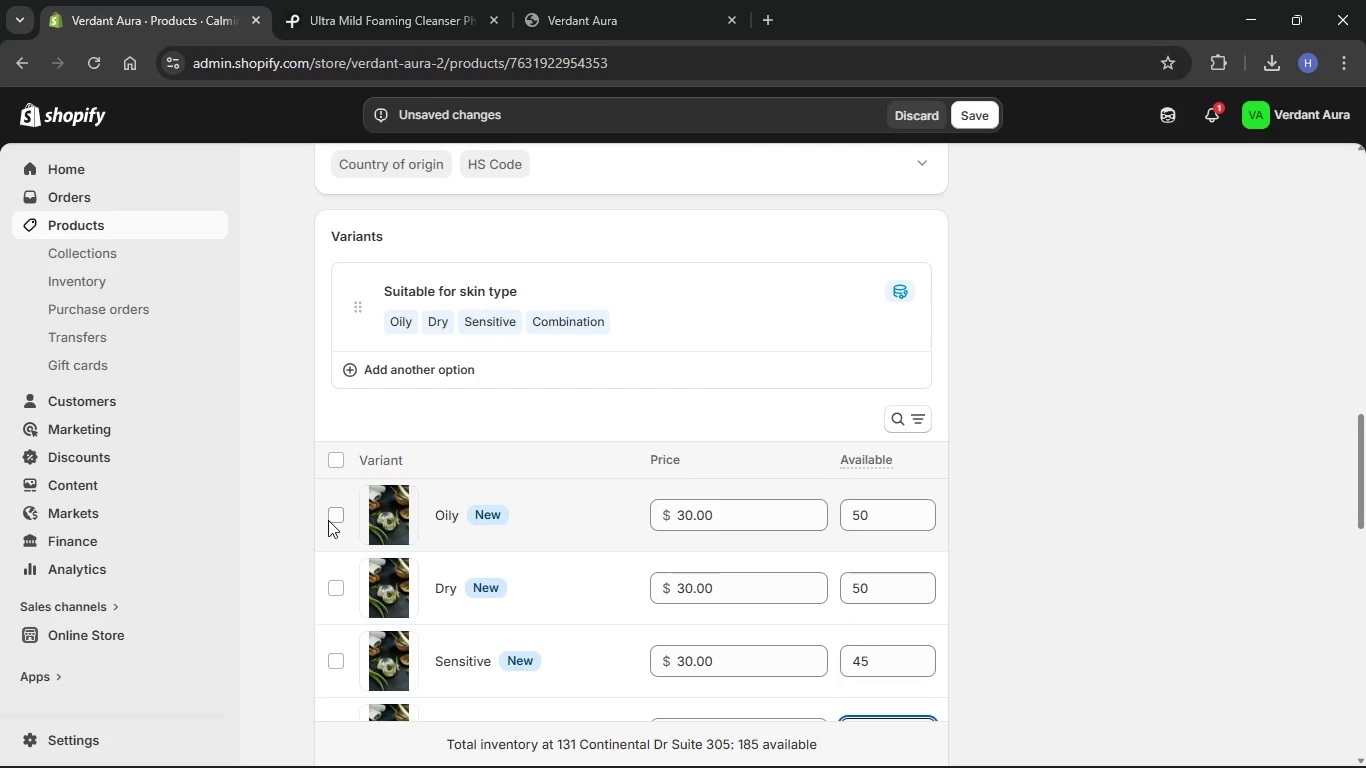 
left_click([334, 541])
 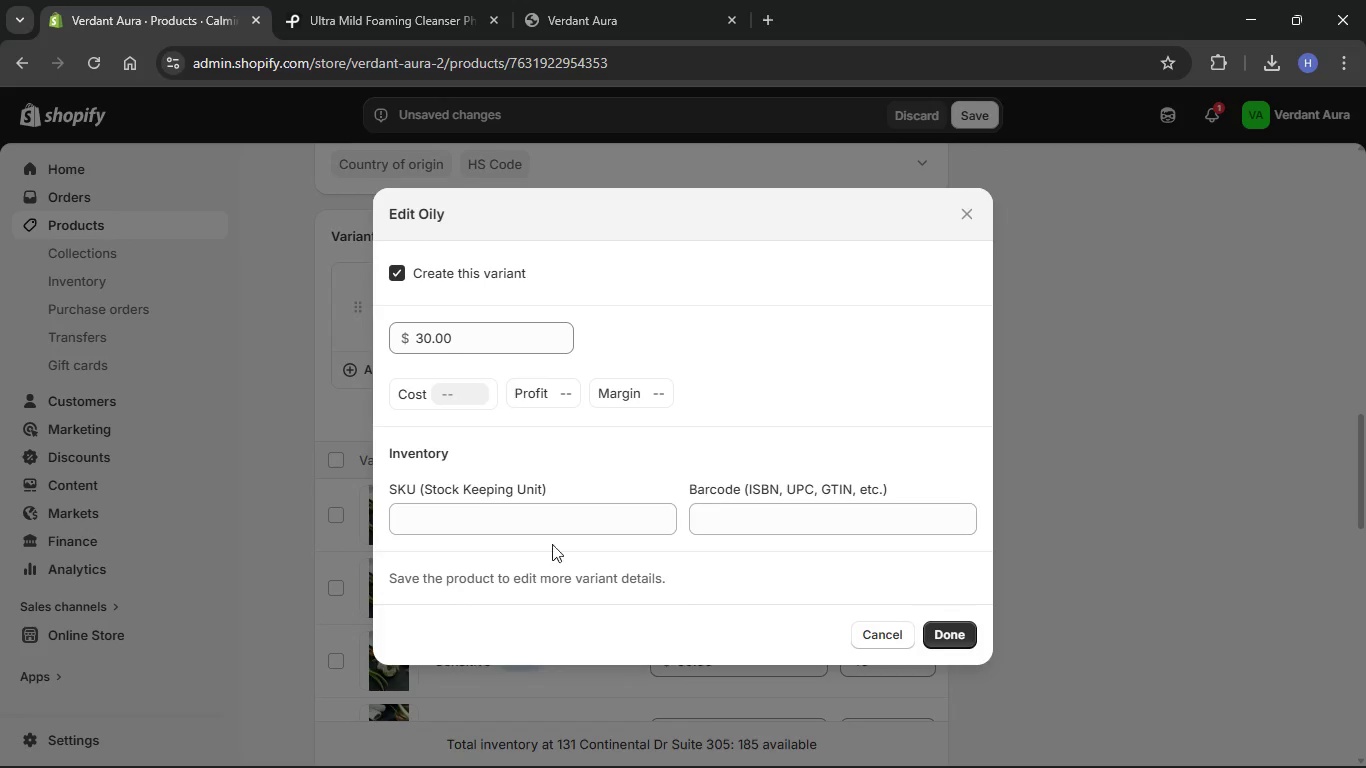 
left_click([528, 516])
 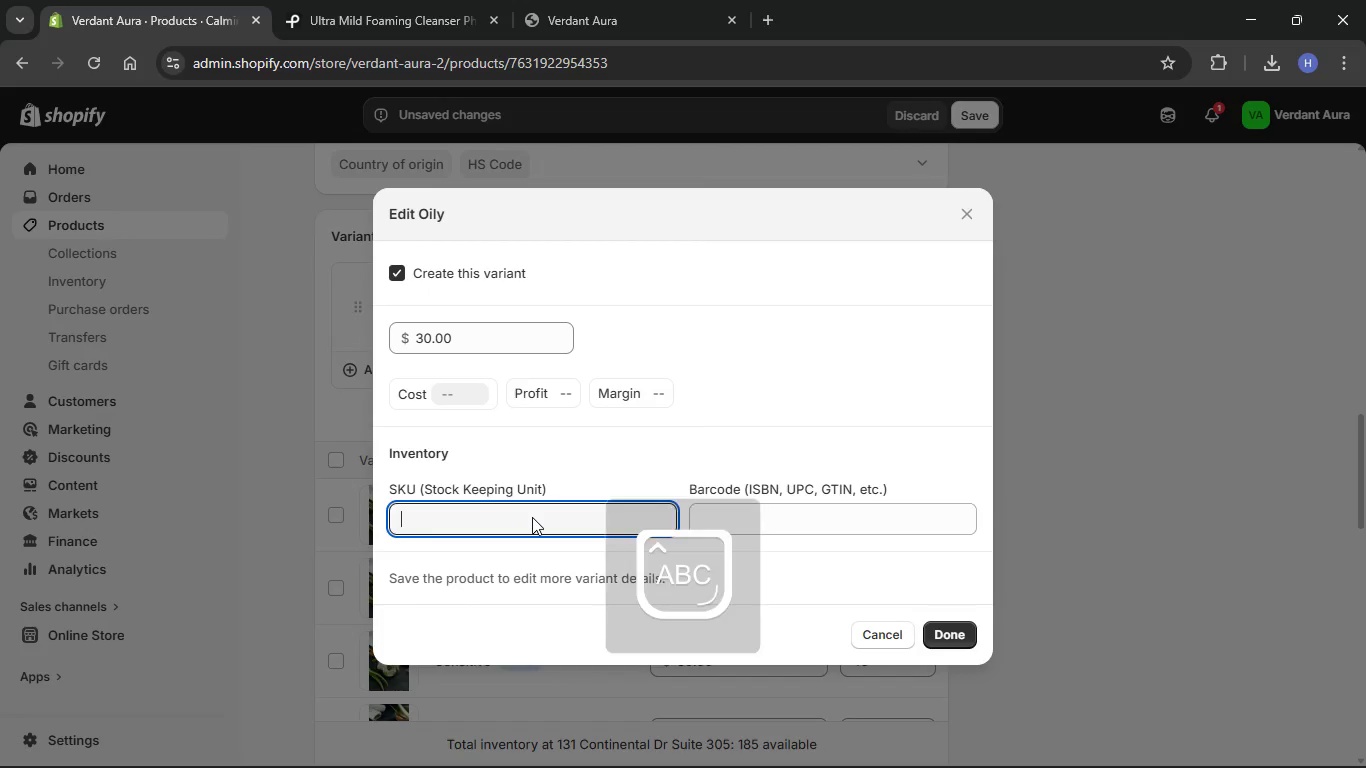 
type(VA-GEL-OILY)
 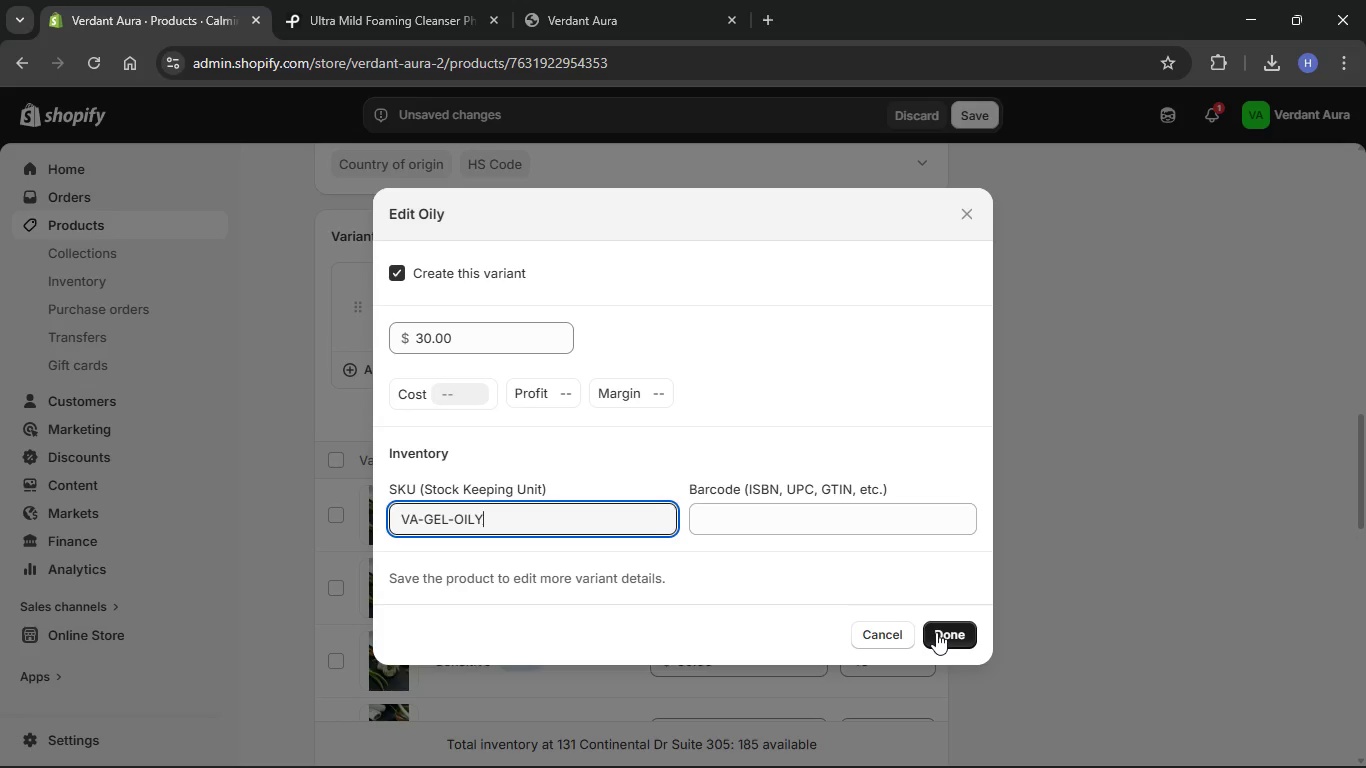 
left_click([936, 632])
 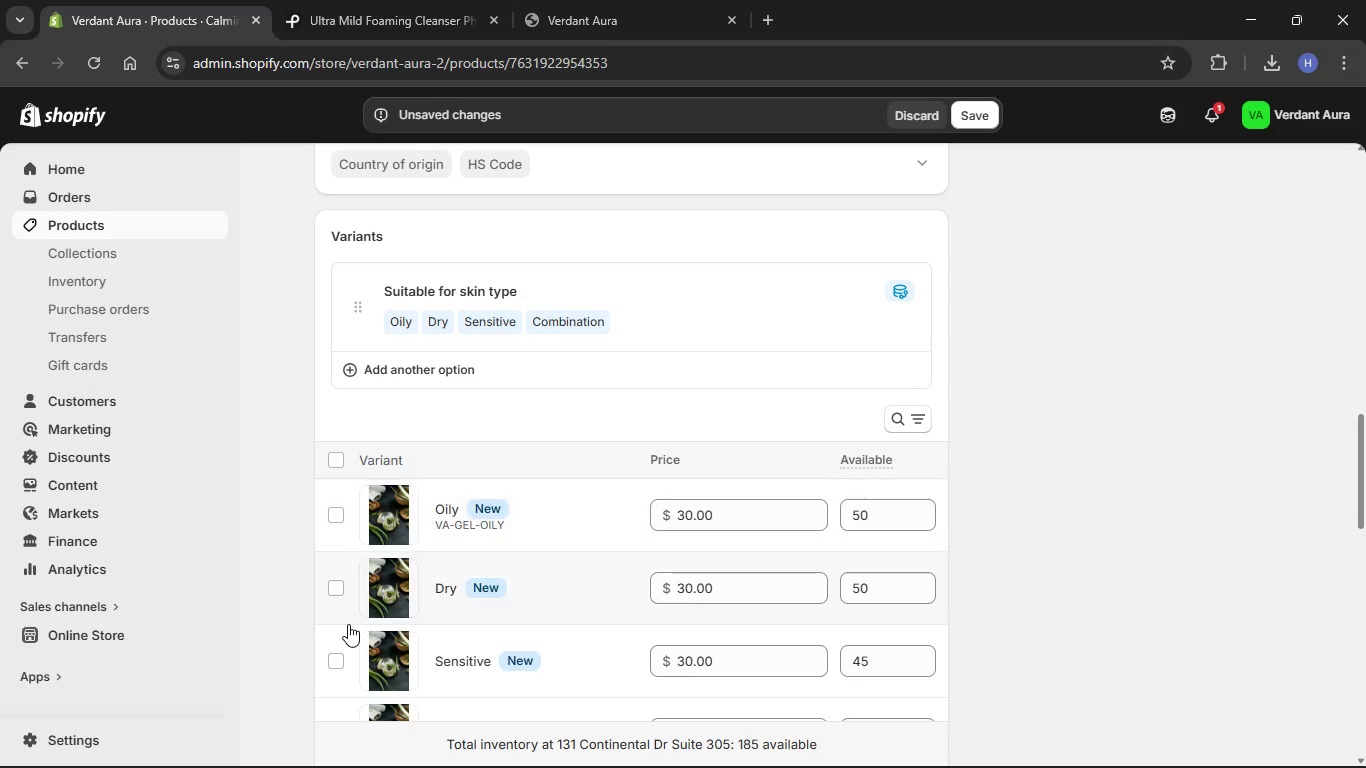 
left_click([345, 618])
 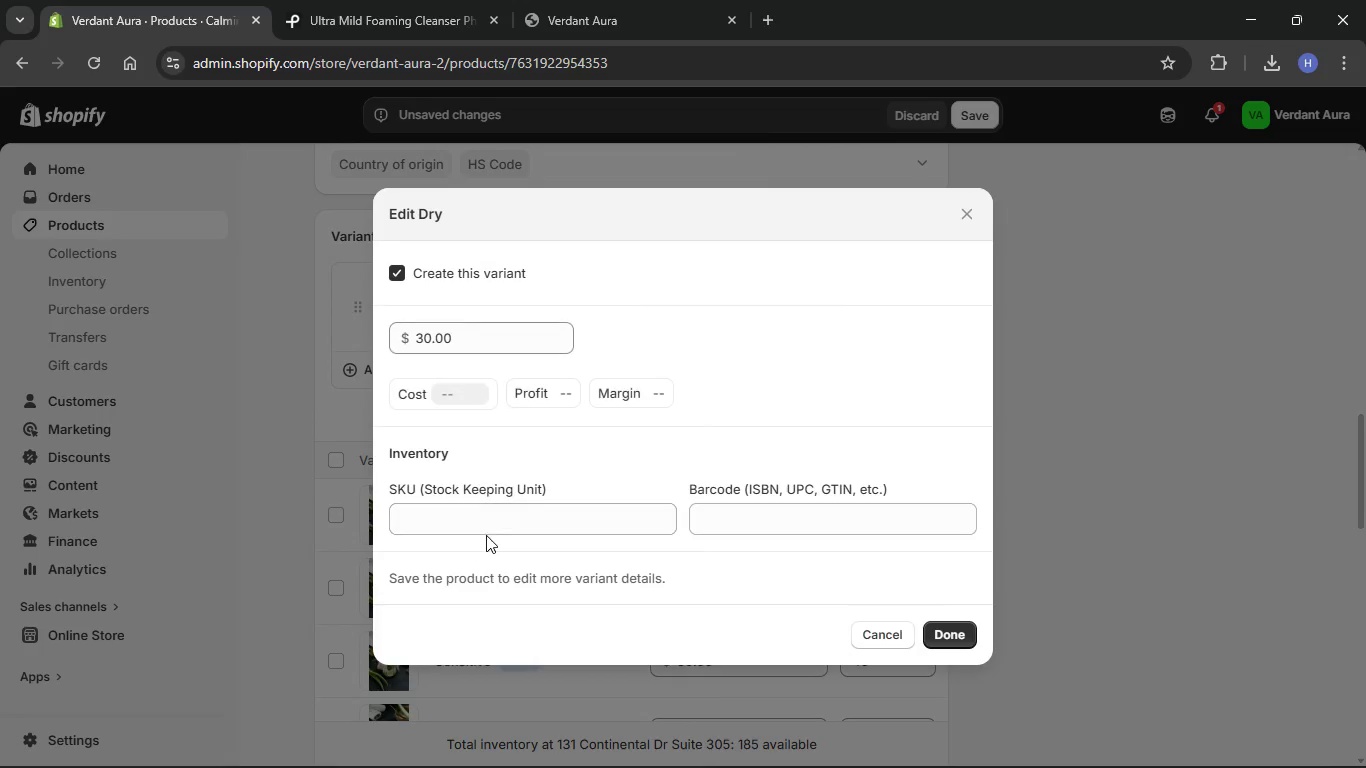 
left_click([488, 521])
 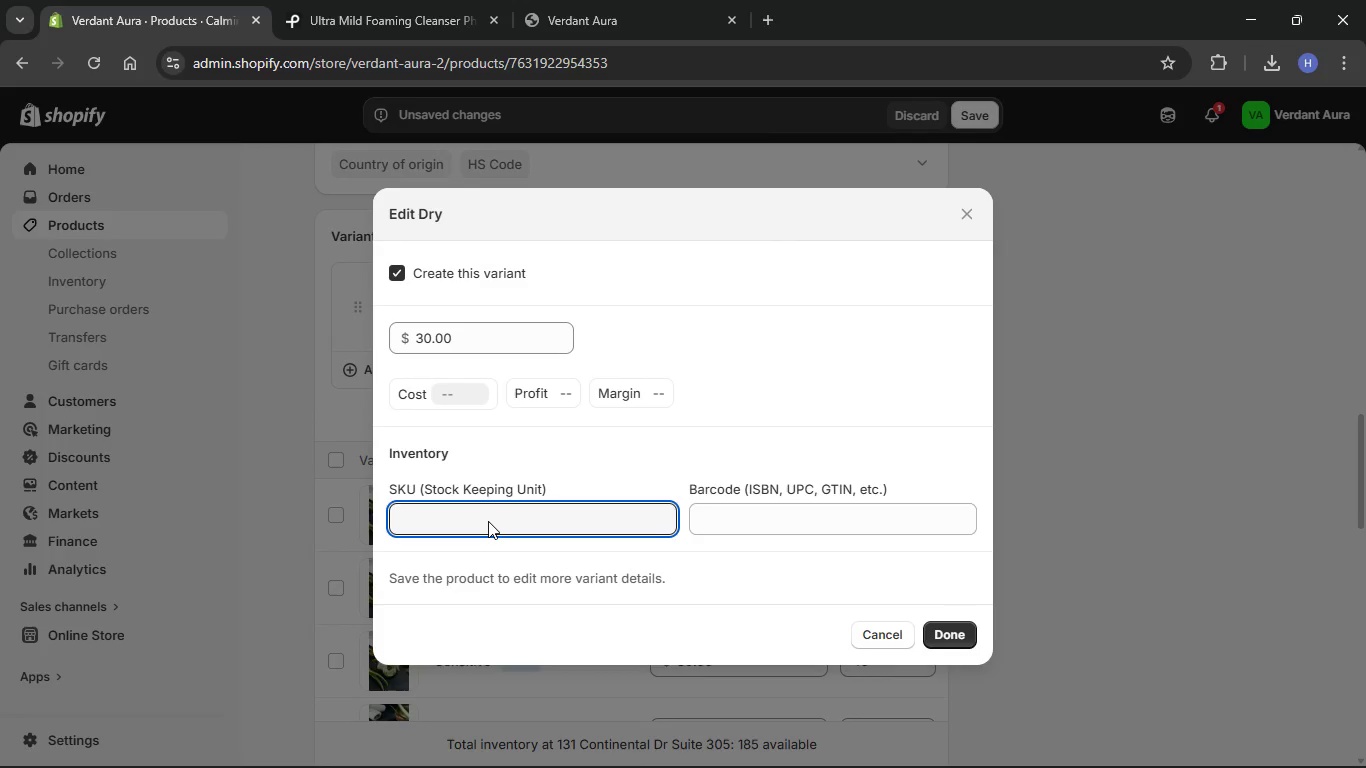 
type(VA-GEL-DRY)
 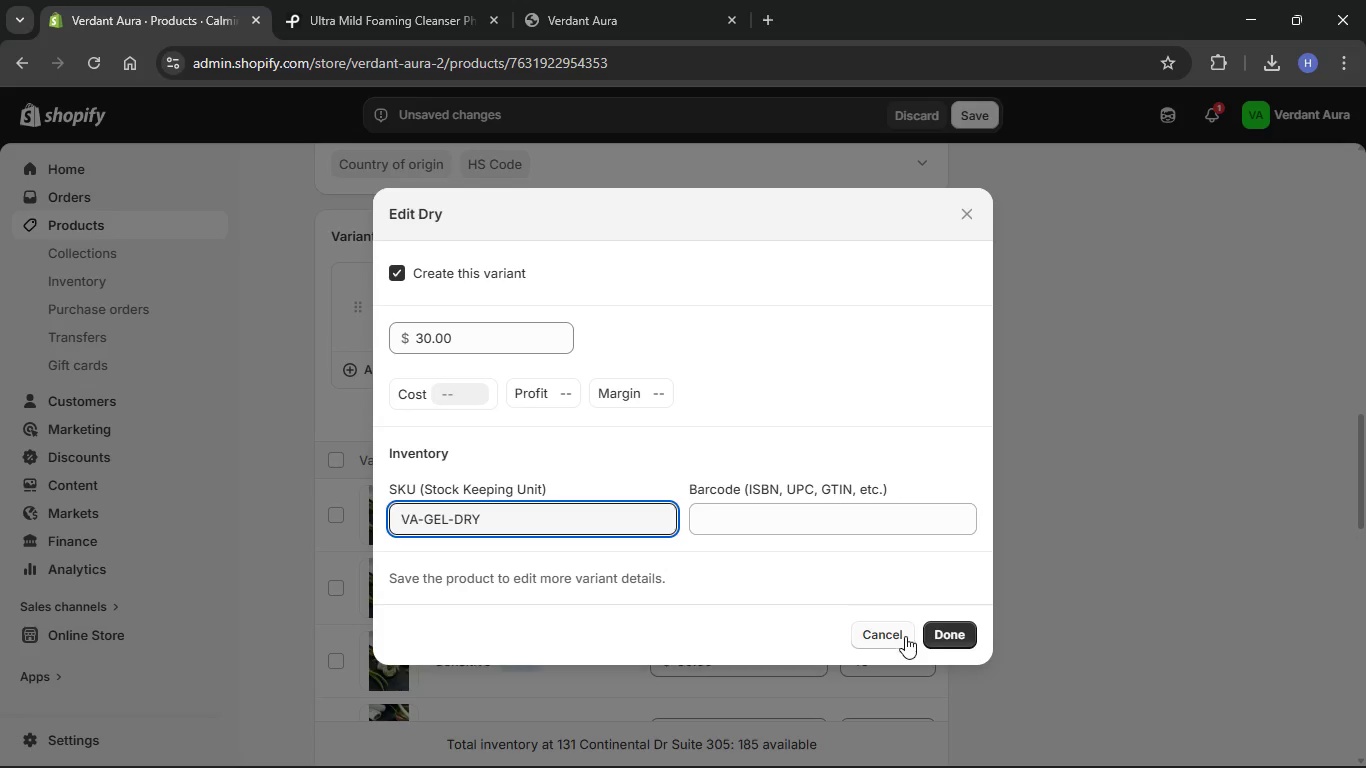 
left_click([931, 629])
 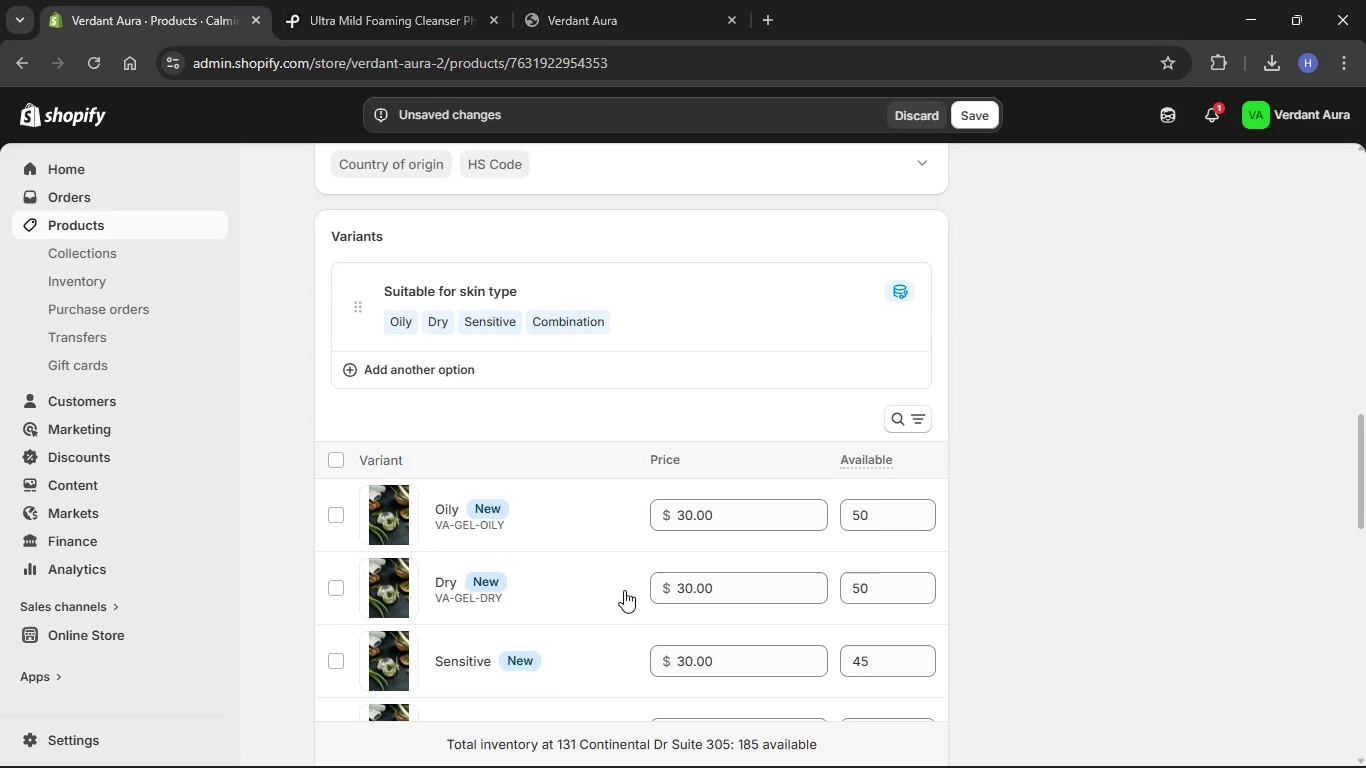 
scroll: coordinate [624, 592], scroll_direction: down, amount: 7.0
 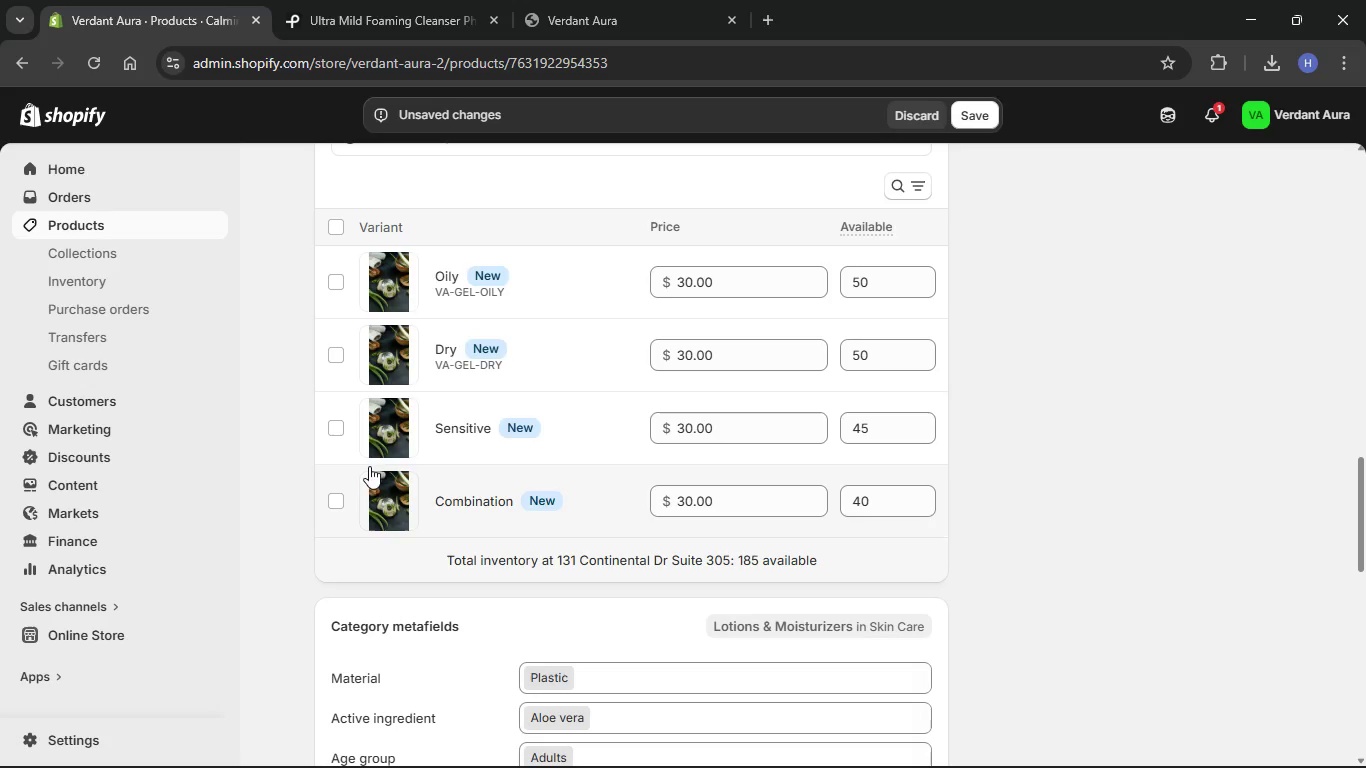 
left_click([345, 456])
 